 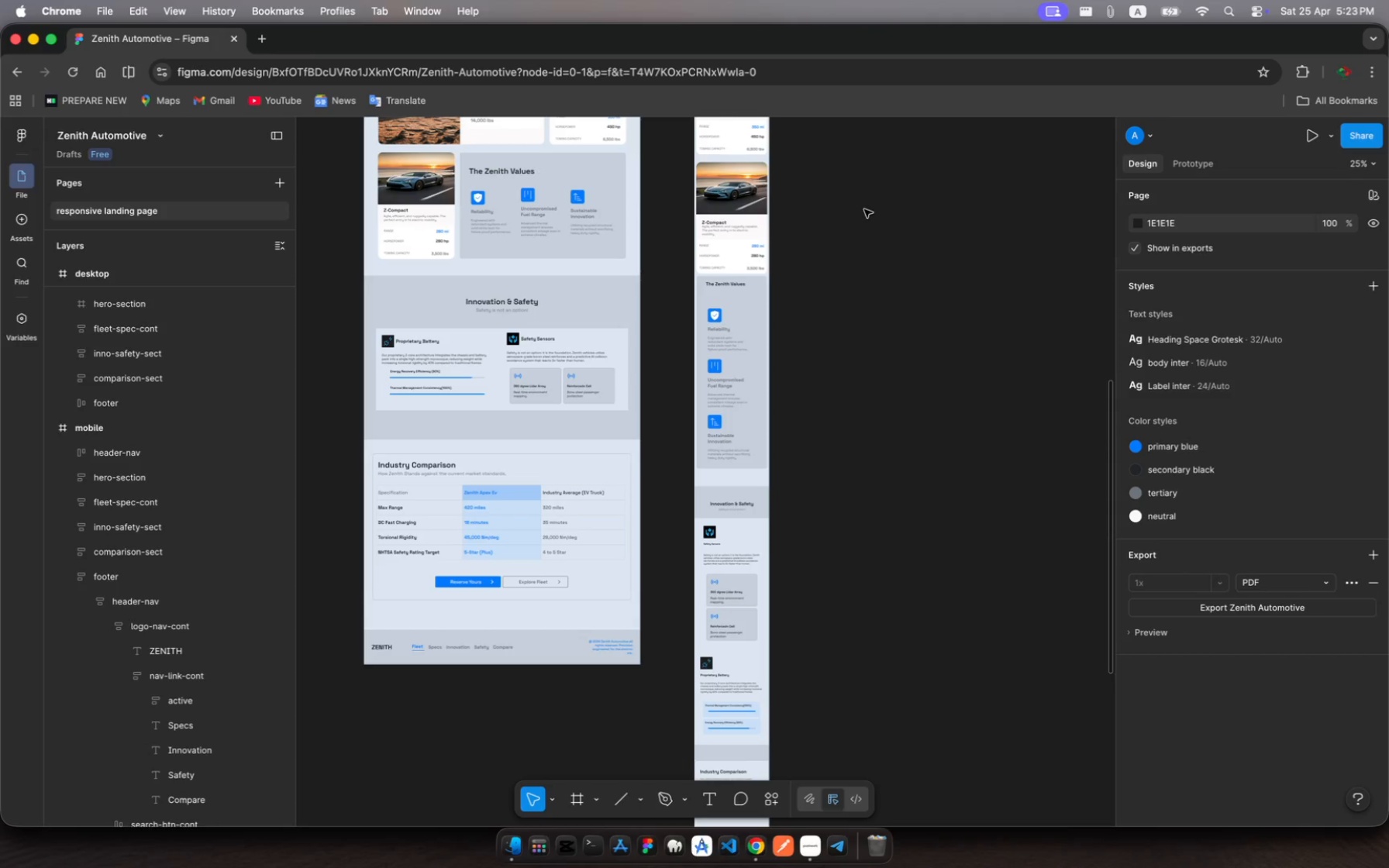 
scroll: coordinate [612, 291], scroll_direction: up, amount: 53.0
 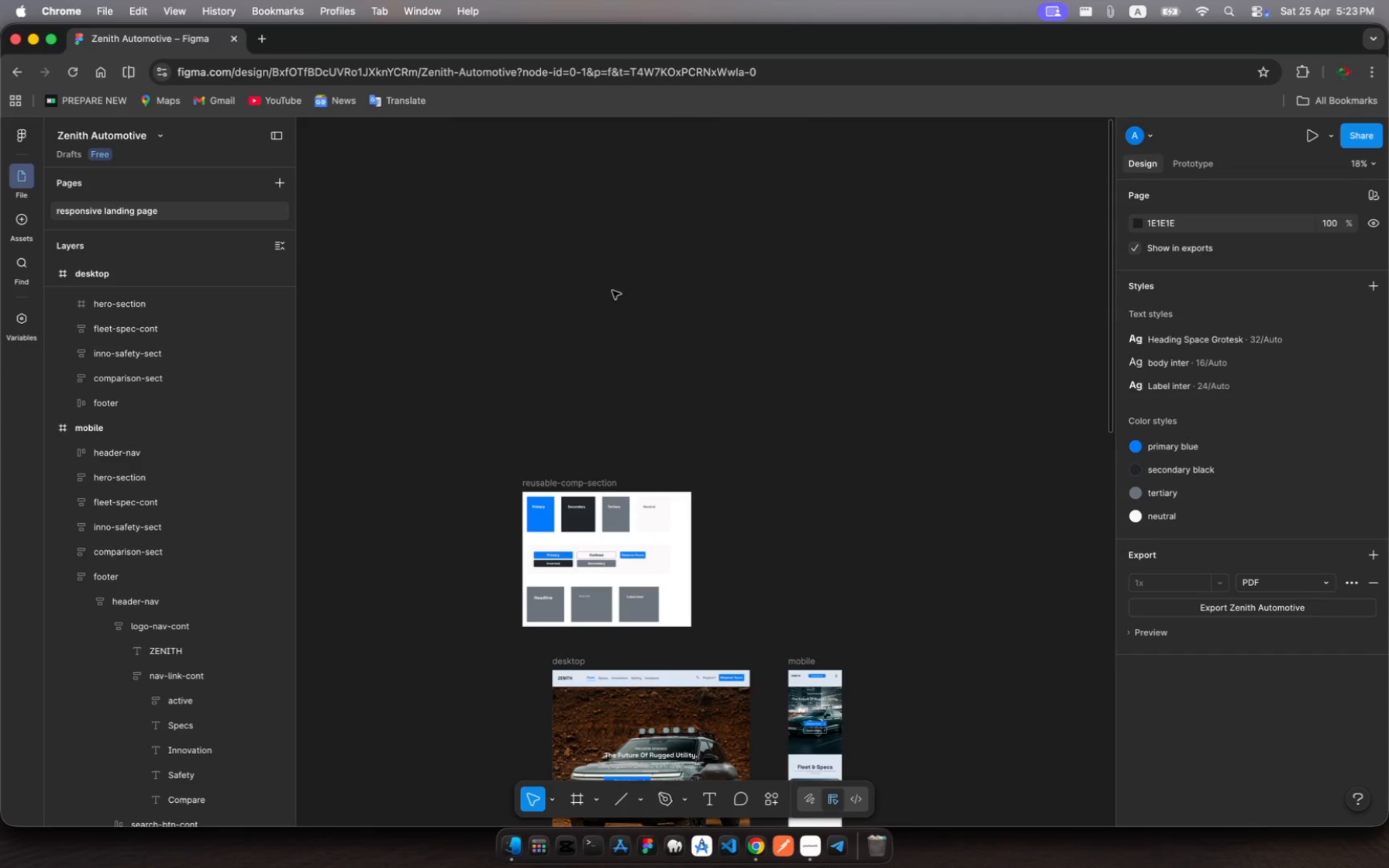 
scroll: coordinate [612, 291], scroll_direction: down, amount: 7.0
 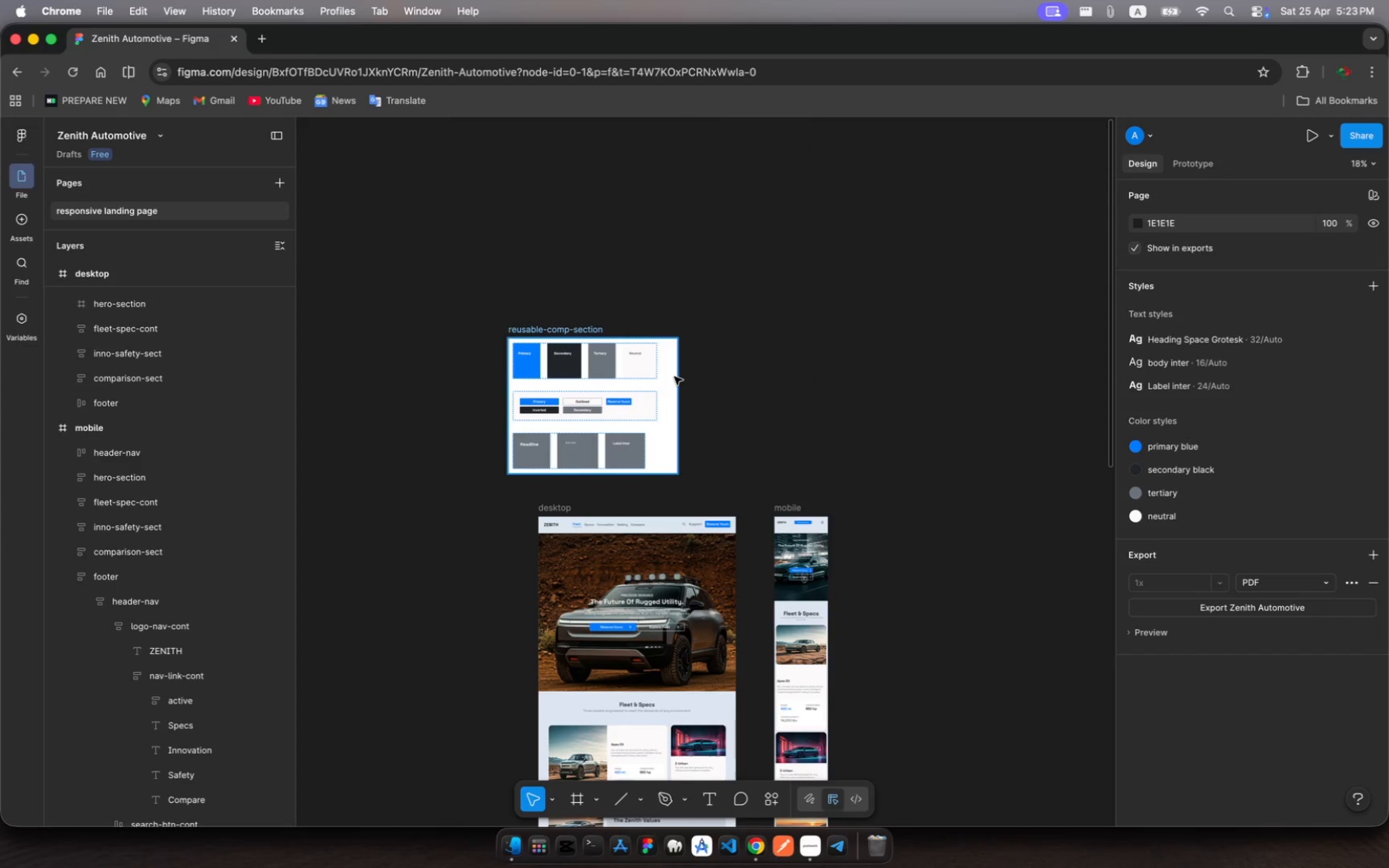 
left_click([671, 377])
 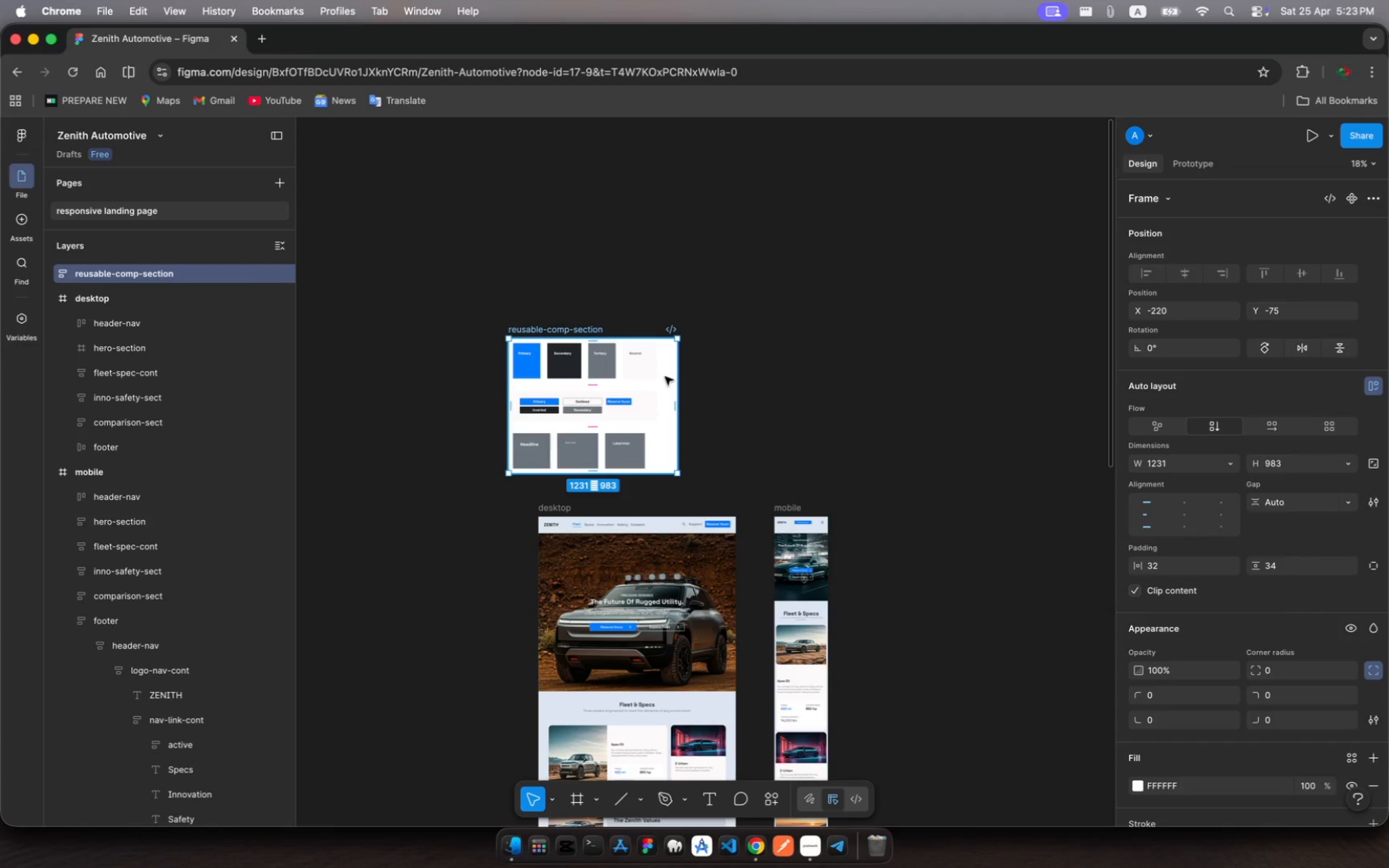 
left_click_drag(start_coordinate=[665, 377], to_coordinate=[696, 375])
 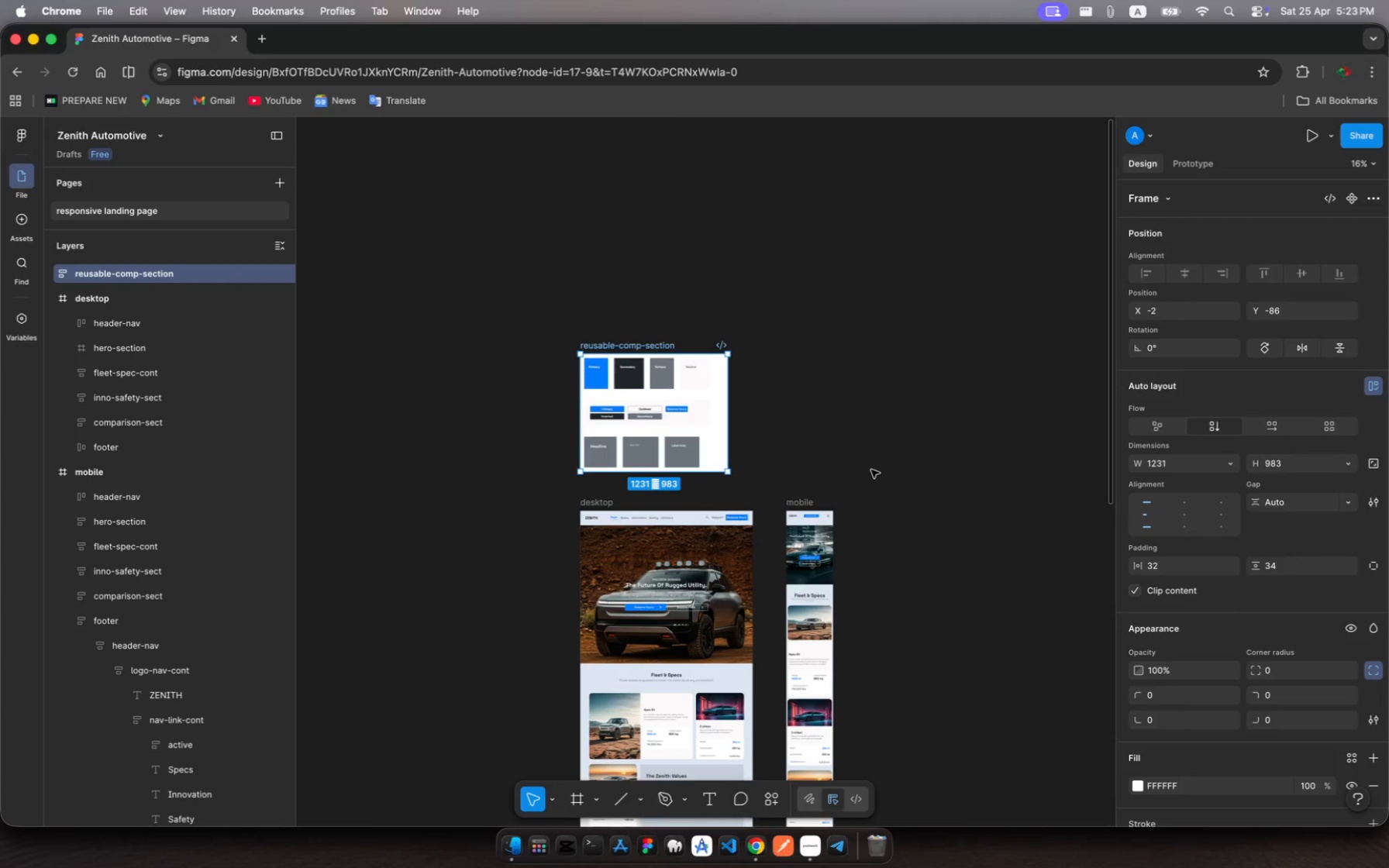 
scroll: coordinate [871, 470], scroll_direction: down, amount: 33.0
 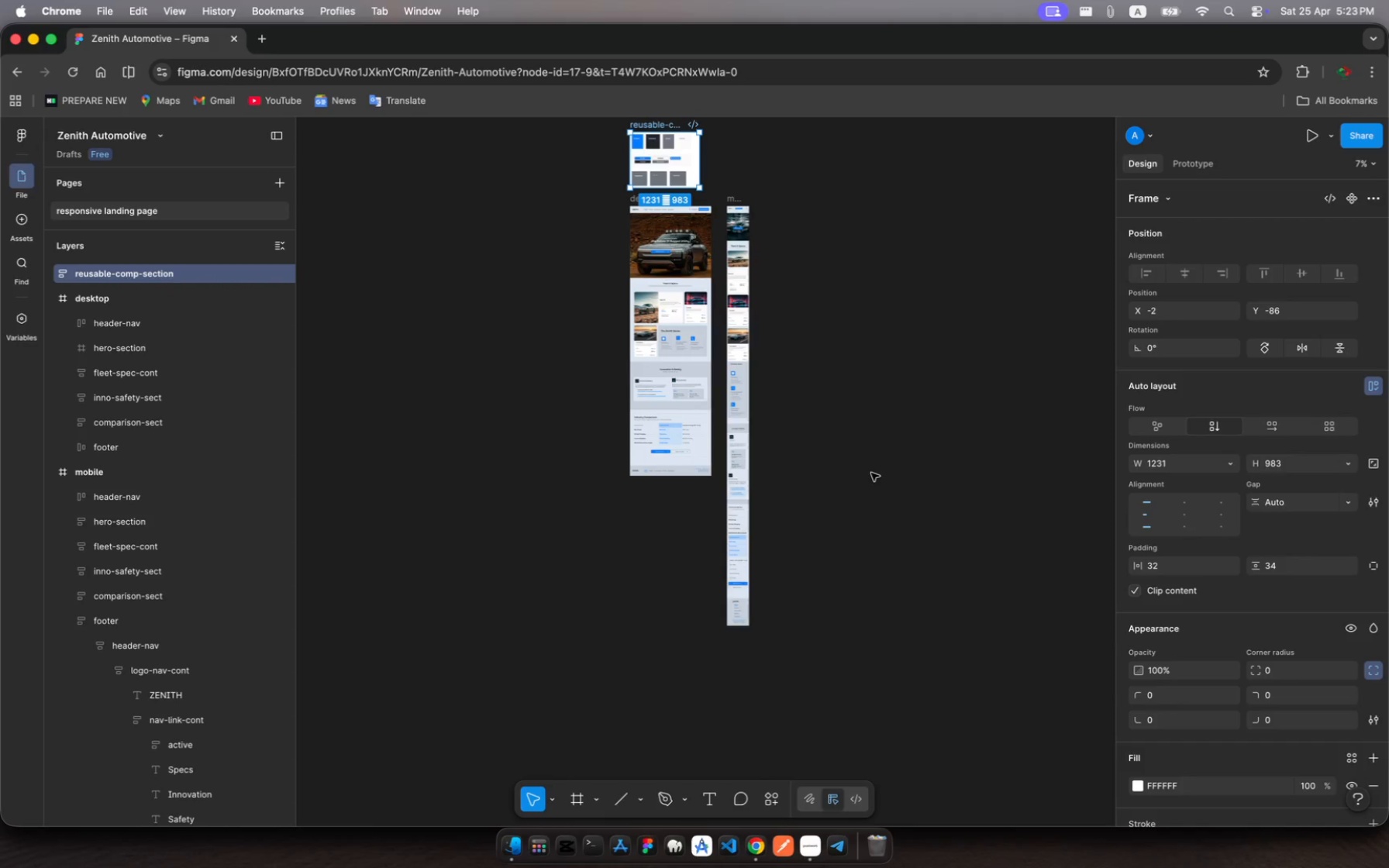 
scroll: coordinate [871, 473], scroll_direction: up, amount: 8.0
 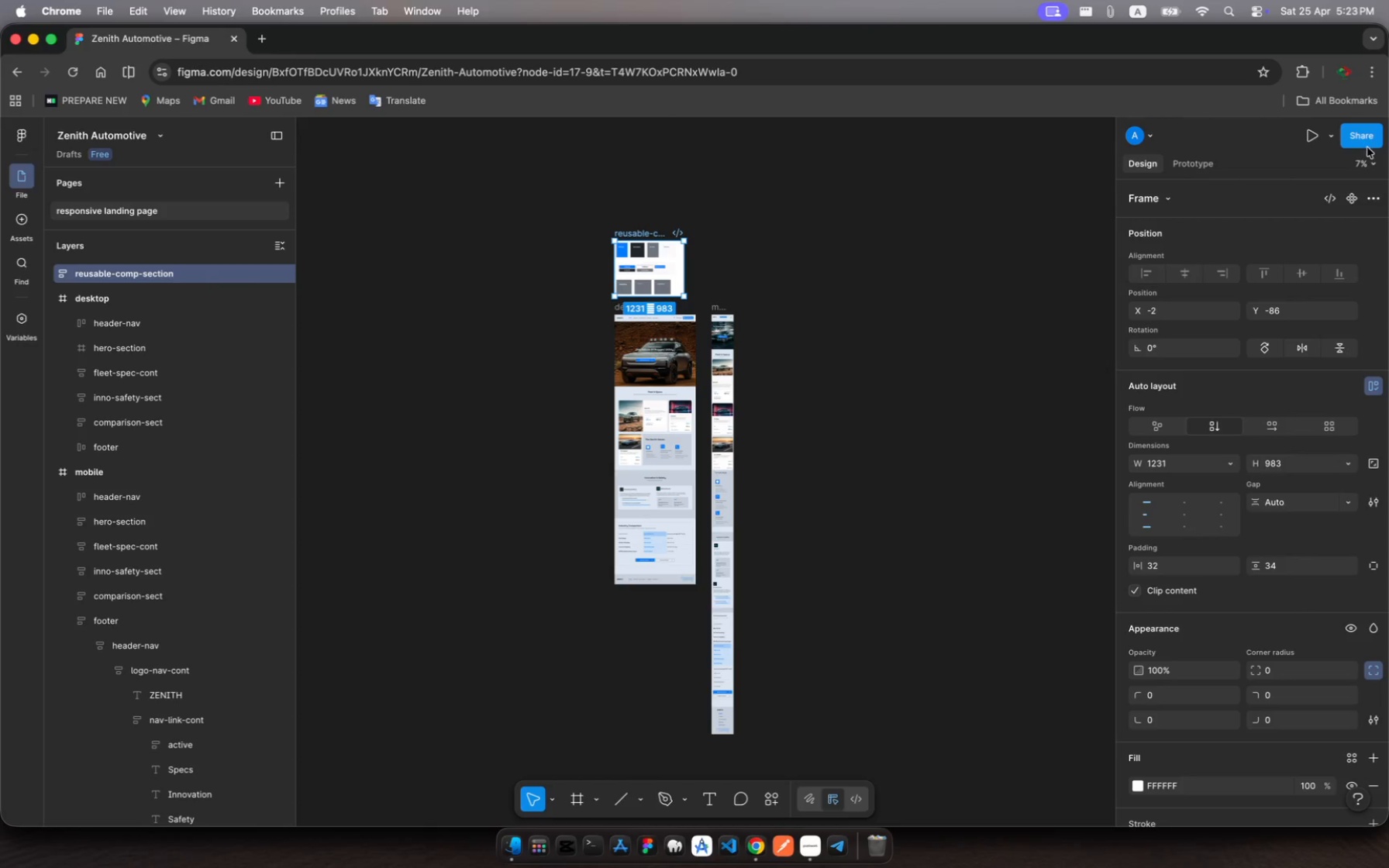 
left_click([1363, 138])
 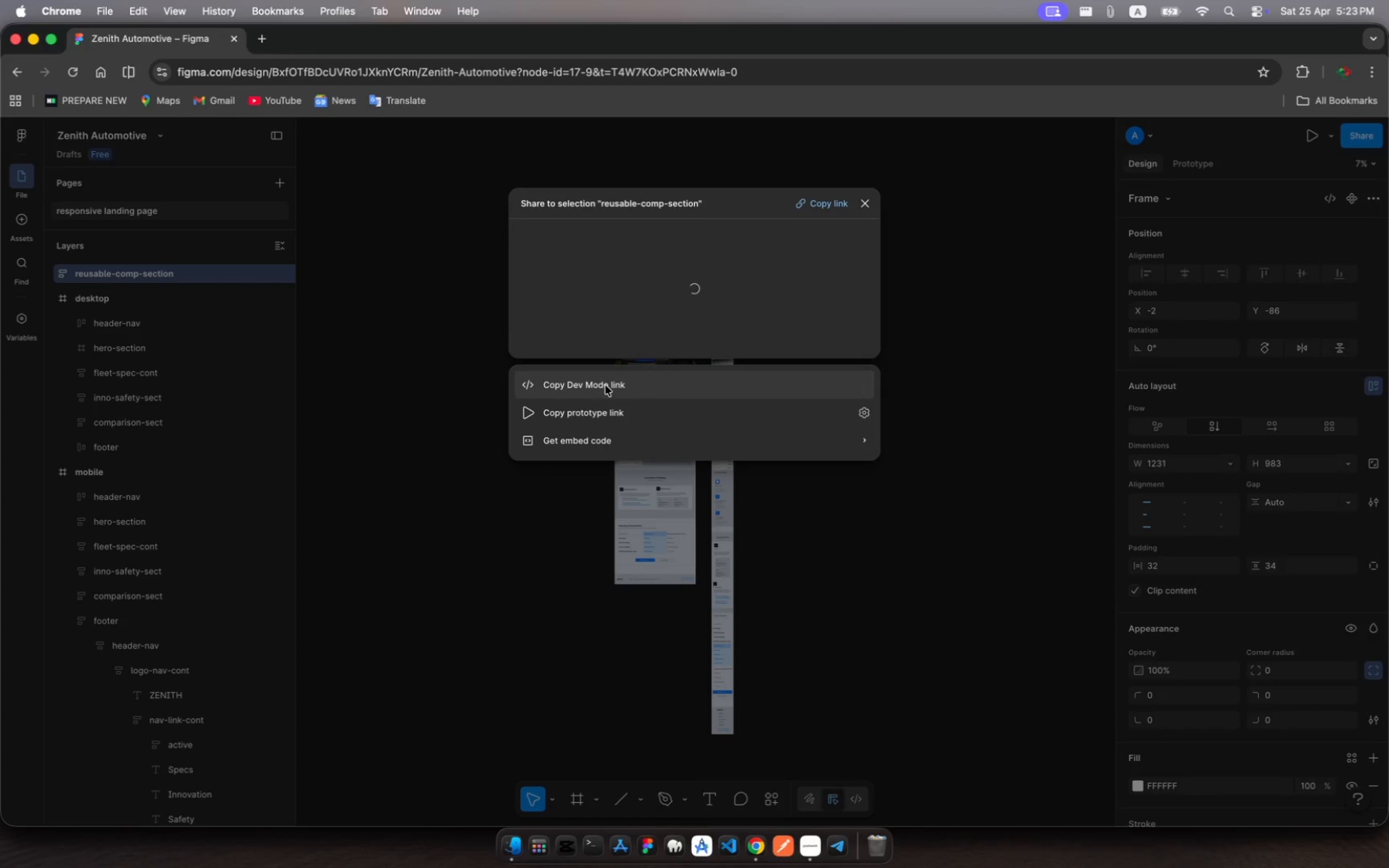 
wait(5.43)
 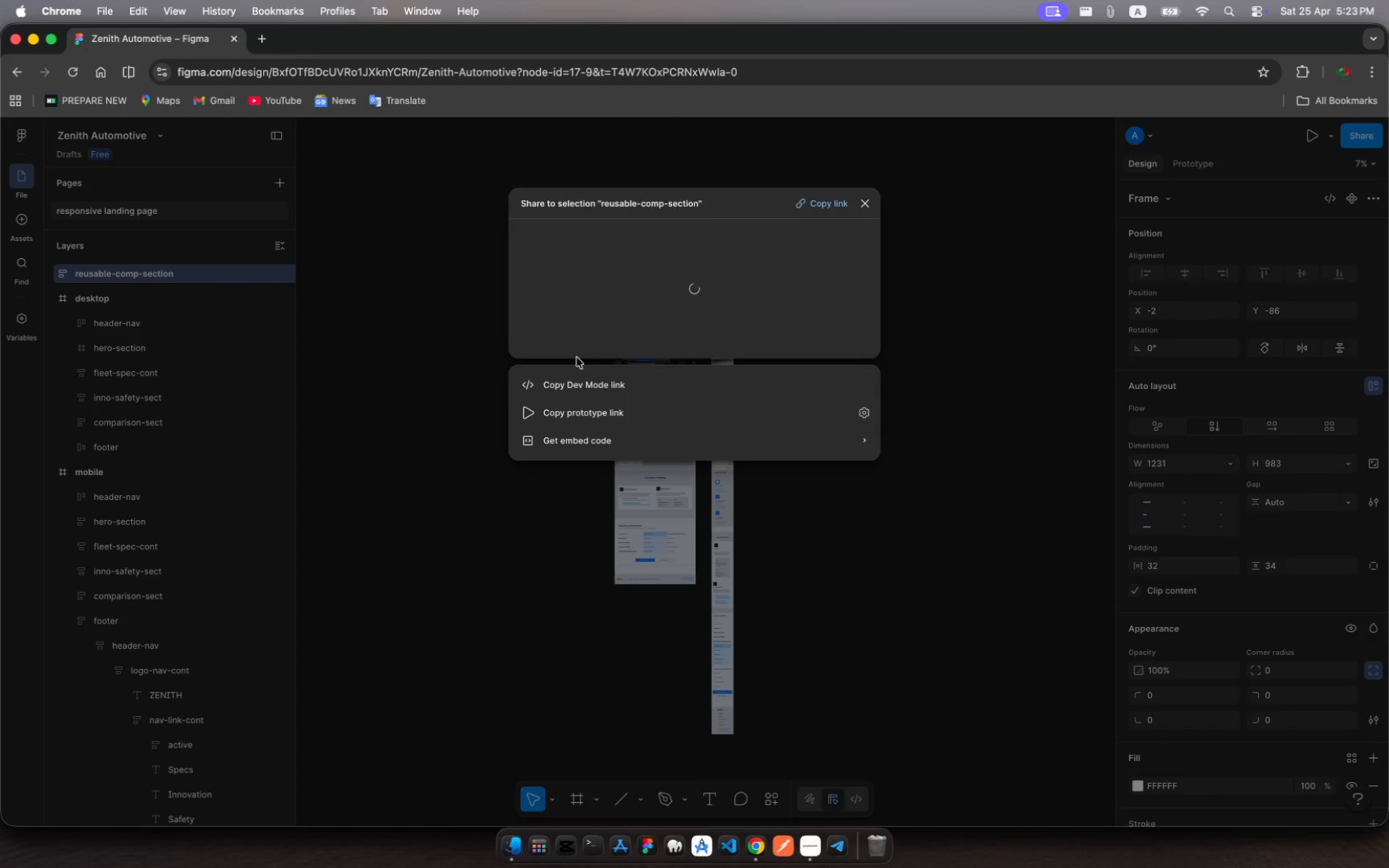 
left_click([770, 288])
 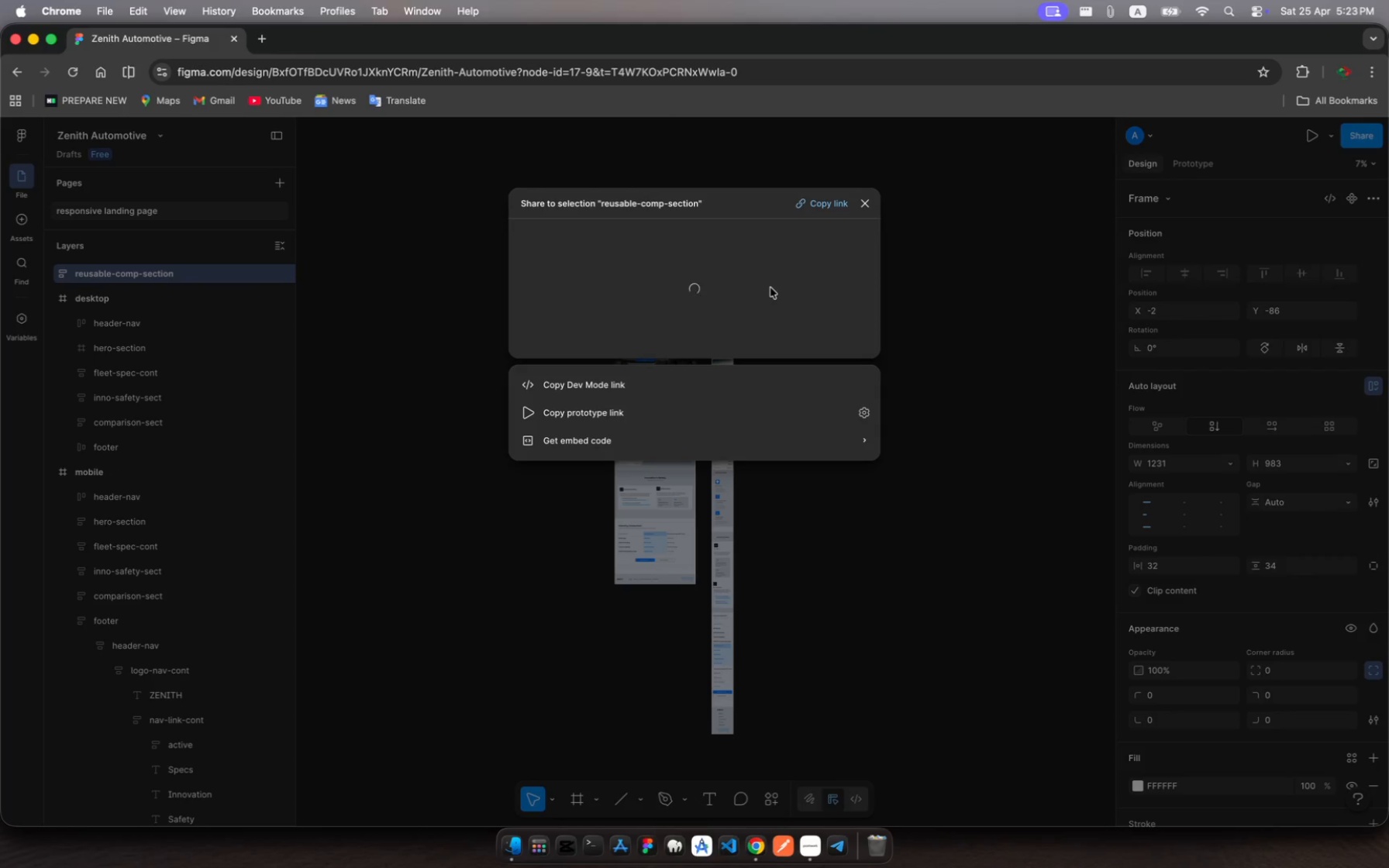 
left_click([770, 288])
 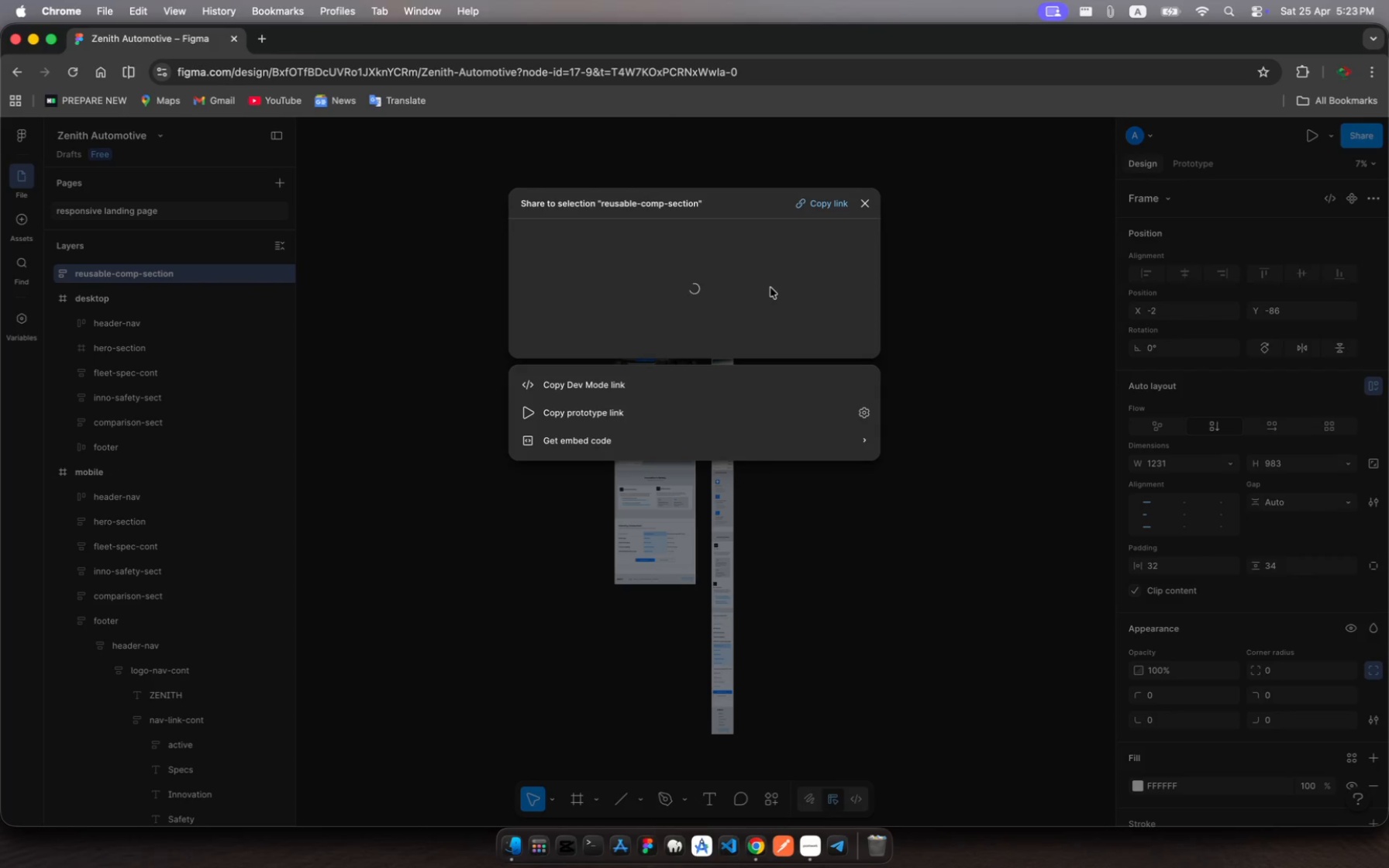 
left_click([770, 288])
 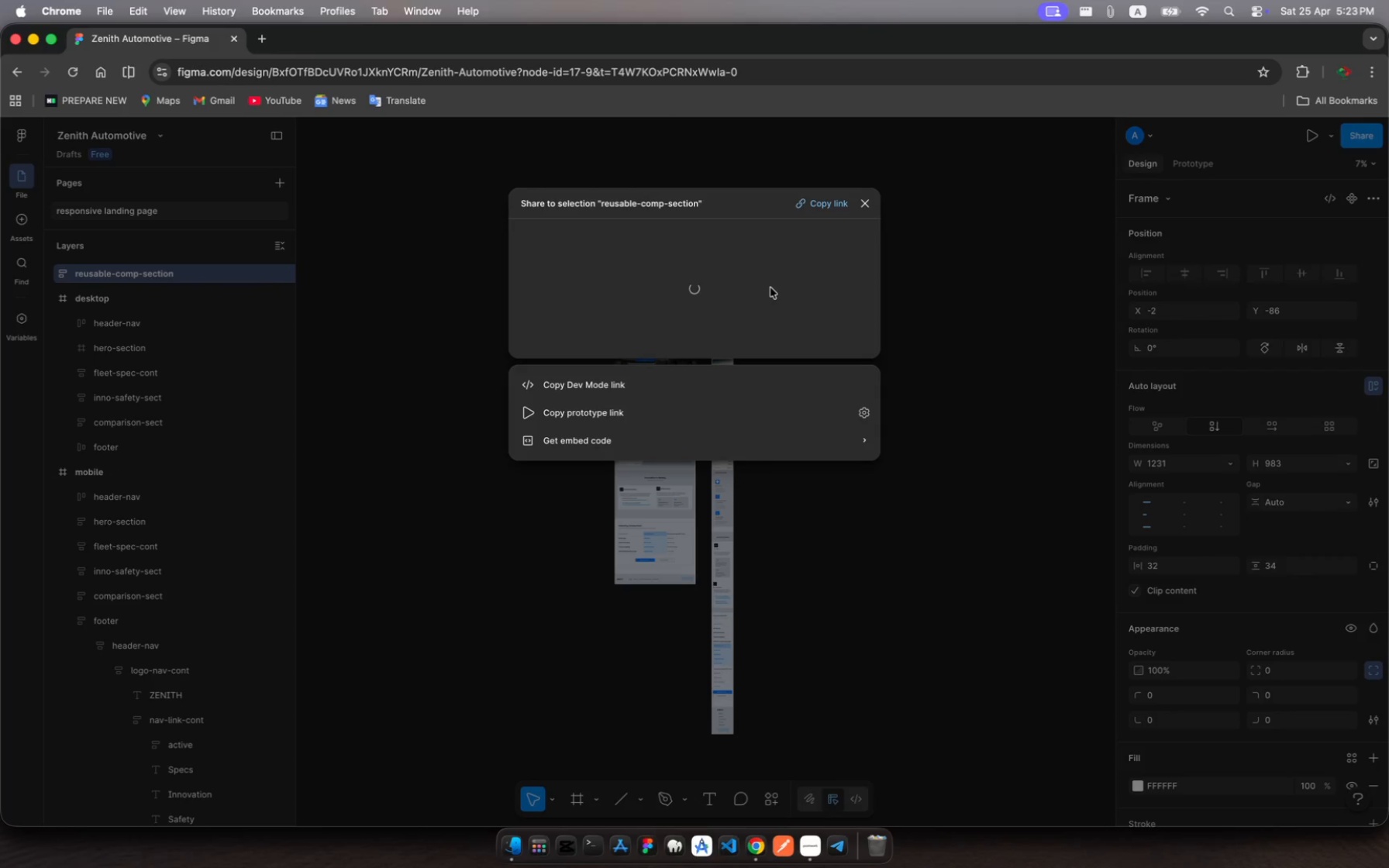 
left_click([770, 288])
 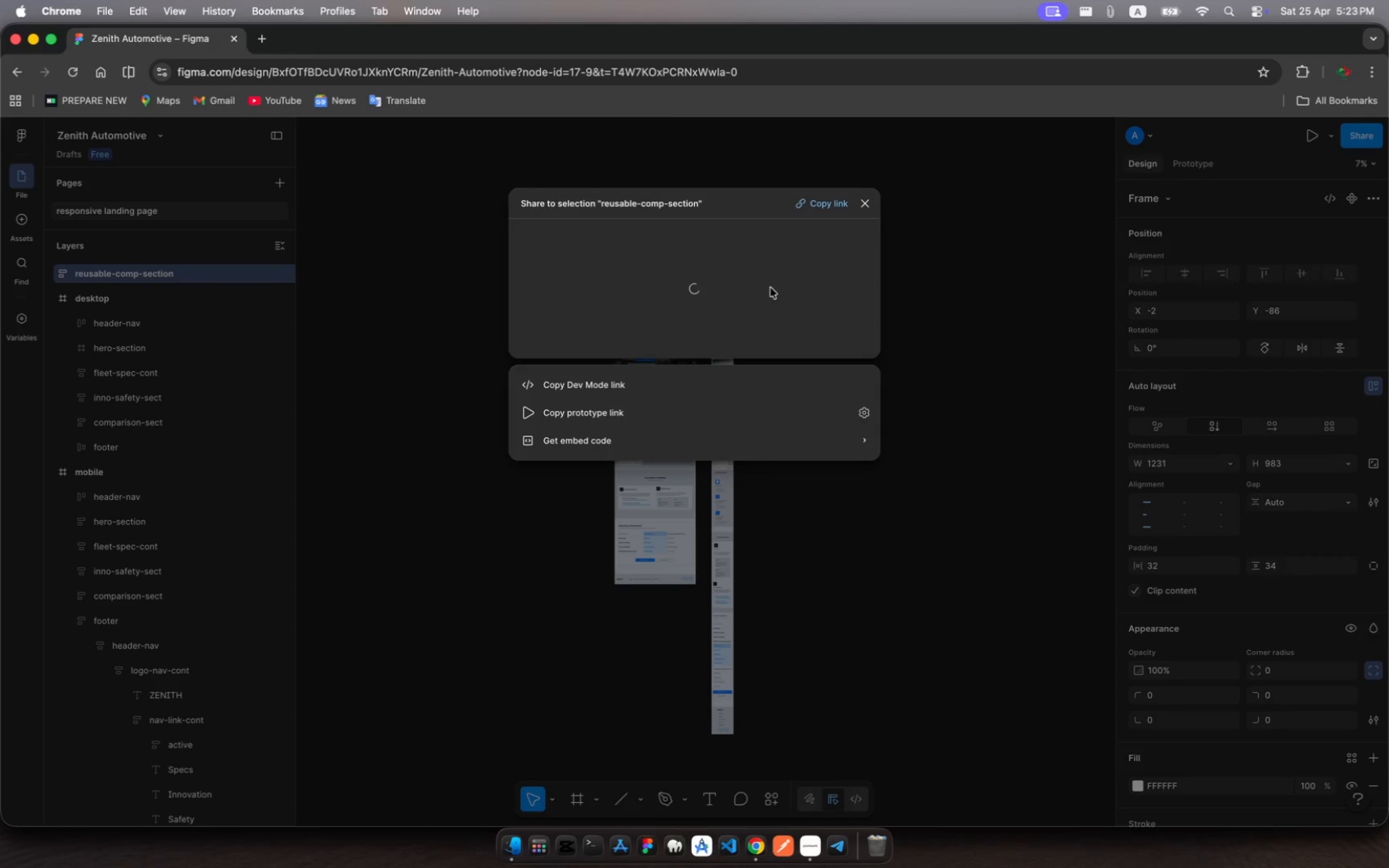 
left_click([770, 288])
 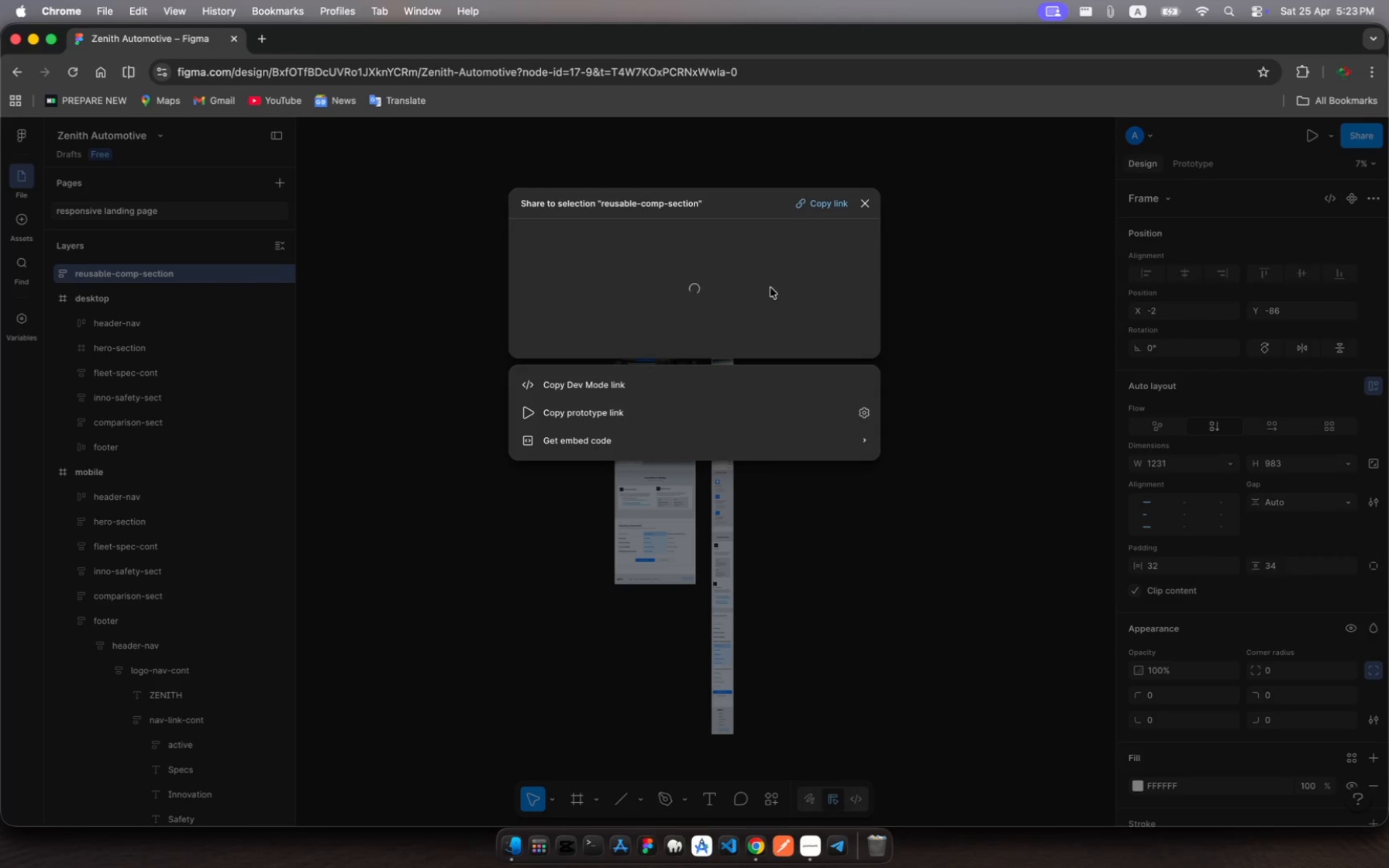 
left_click([770, 288])
 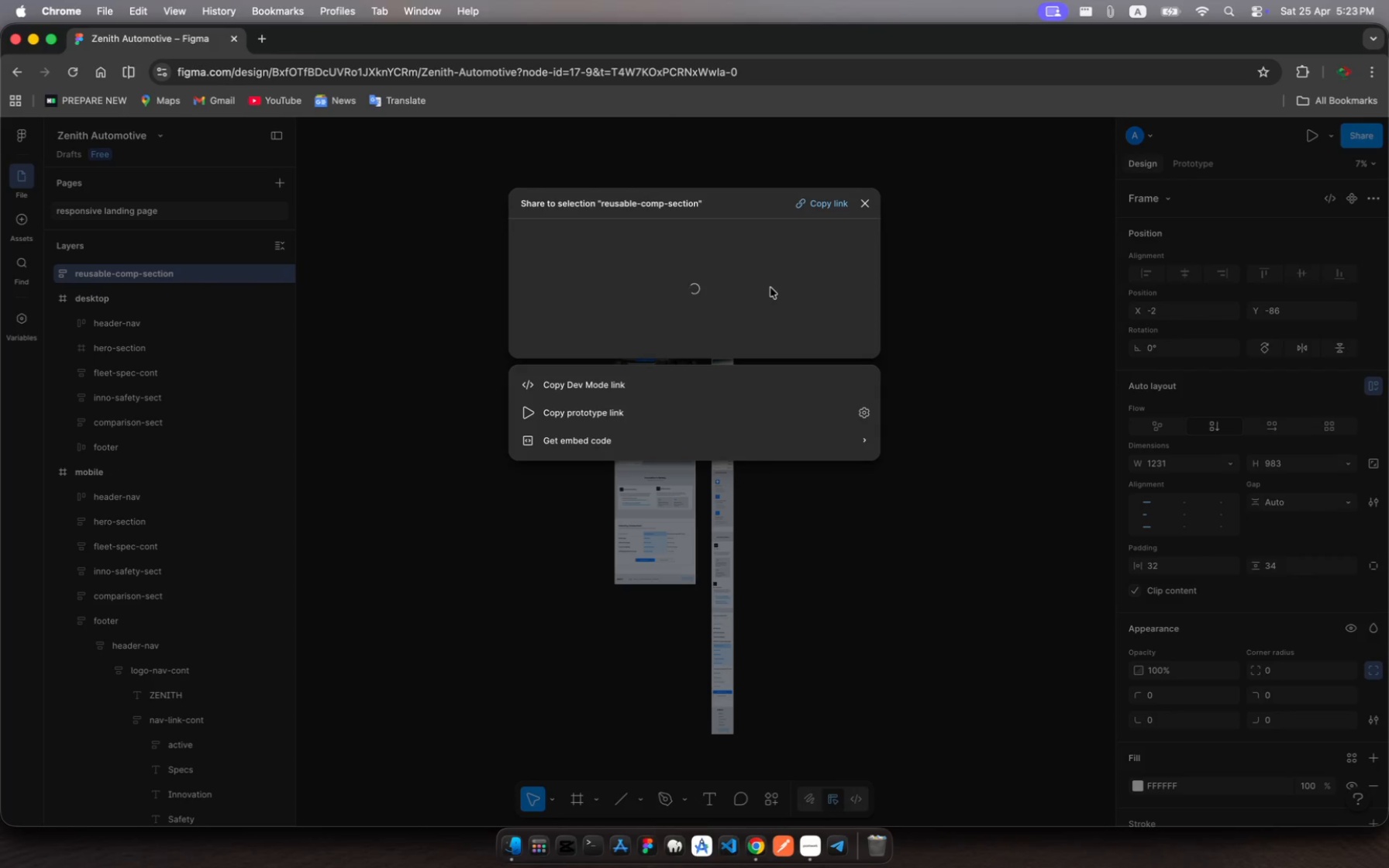 
left_click([770, 288])
 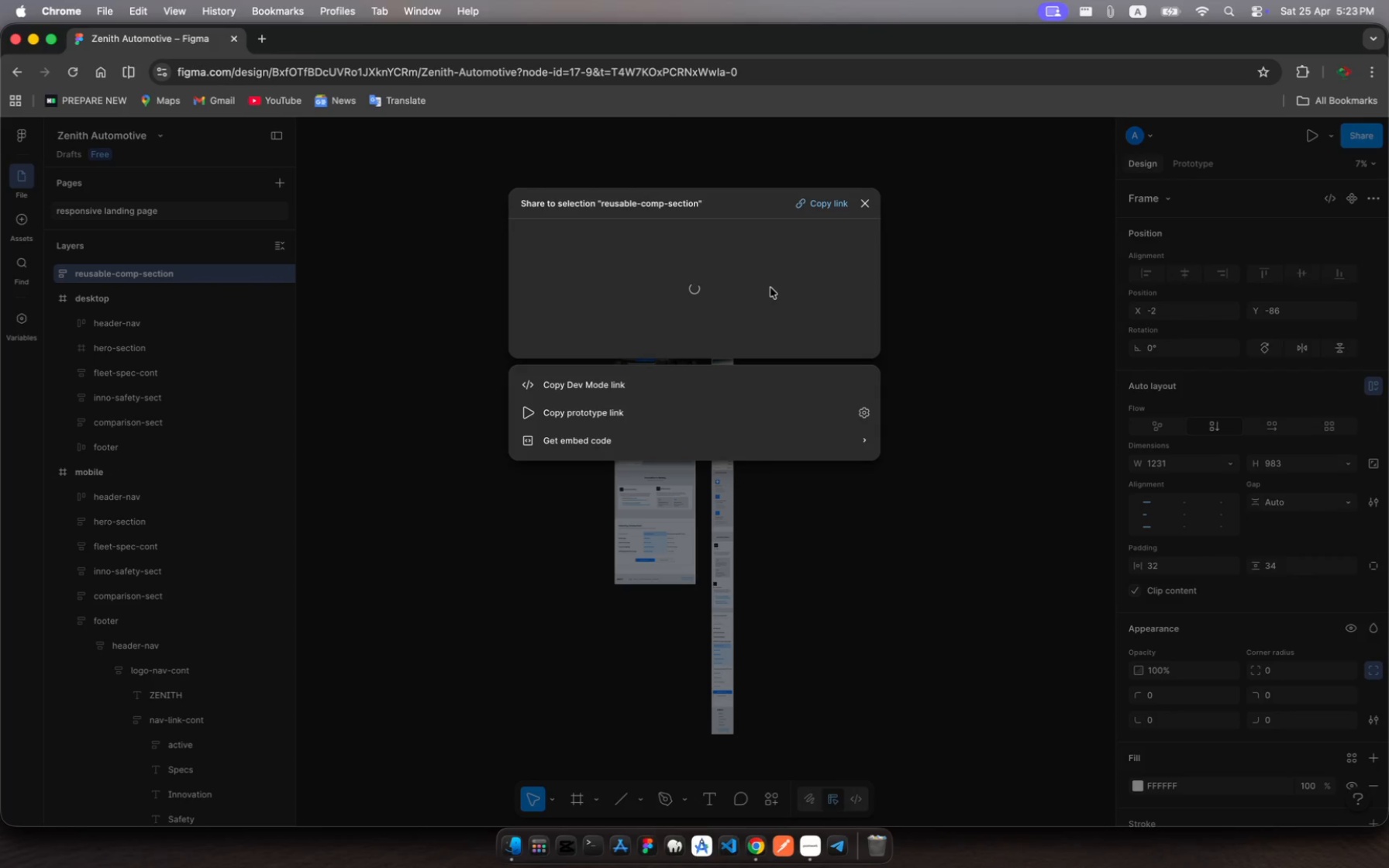 
left_click([770, 288])
 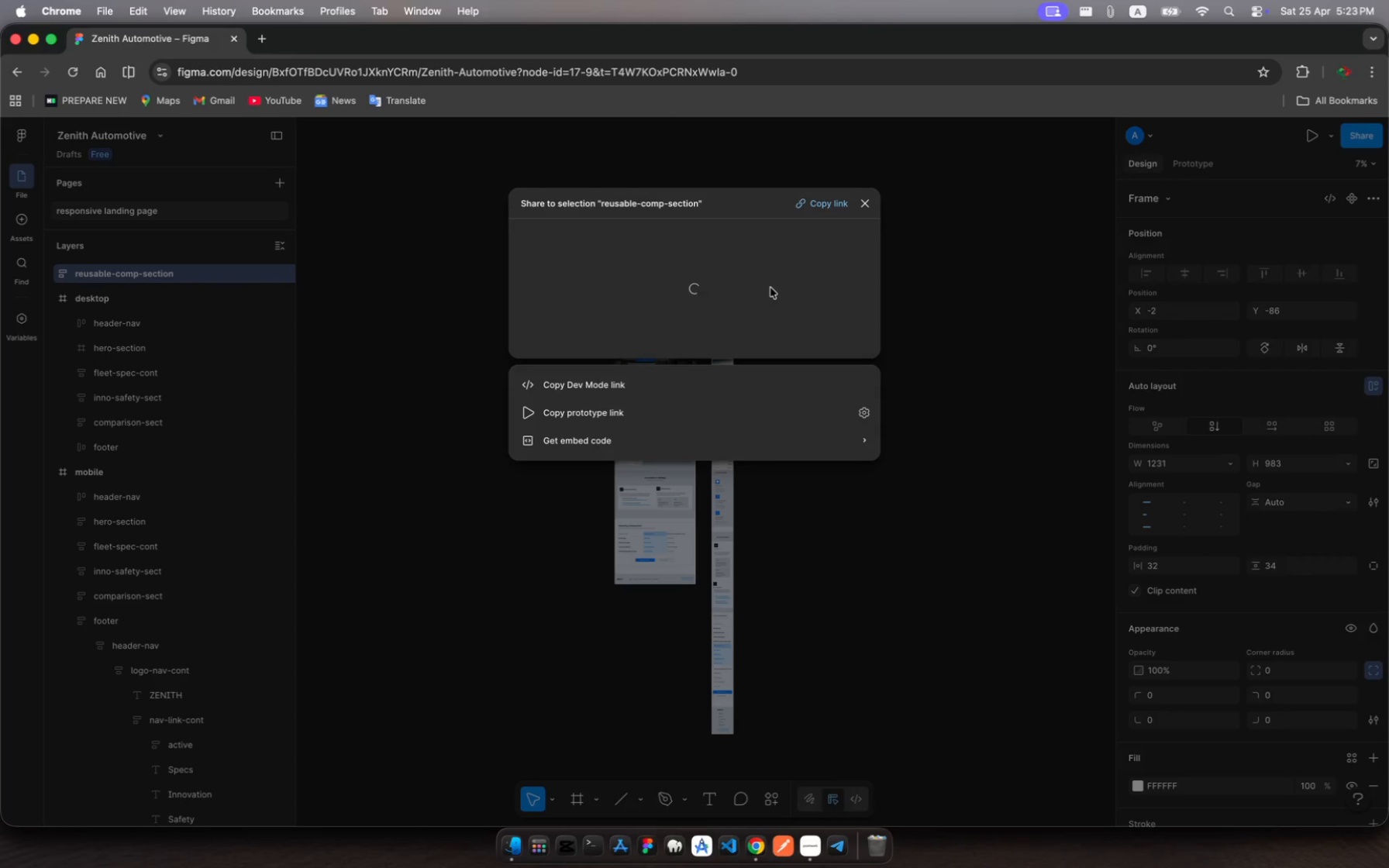 
left_click([770, 288])
 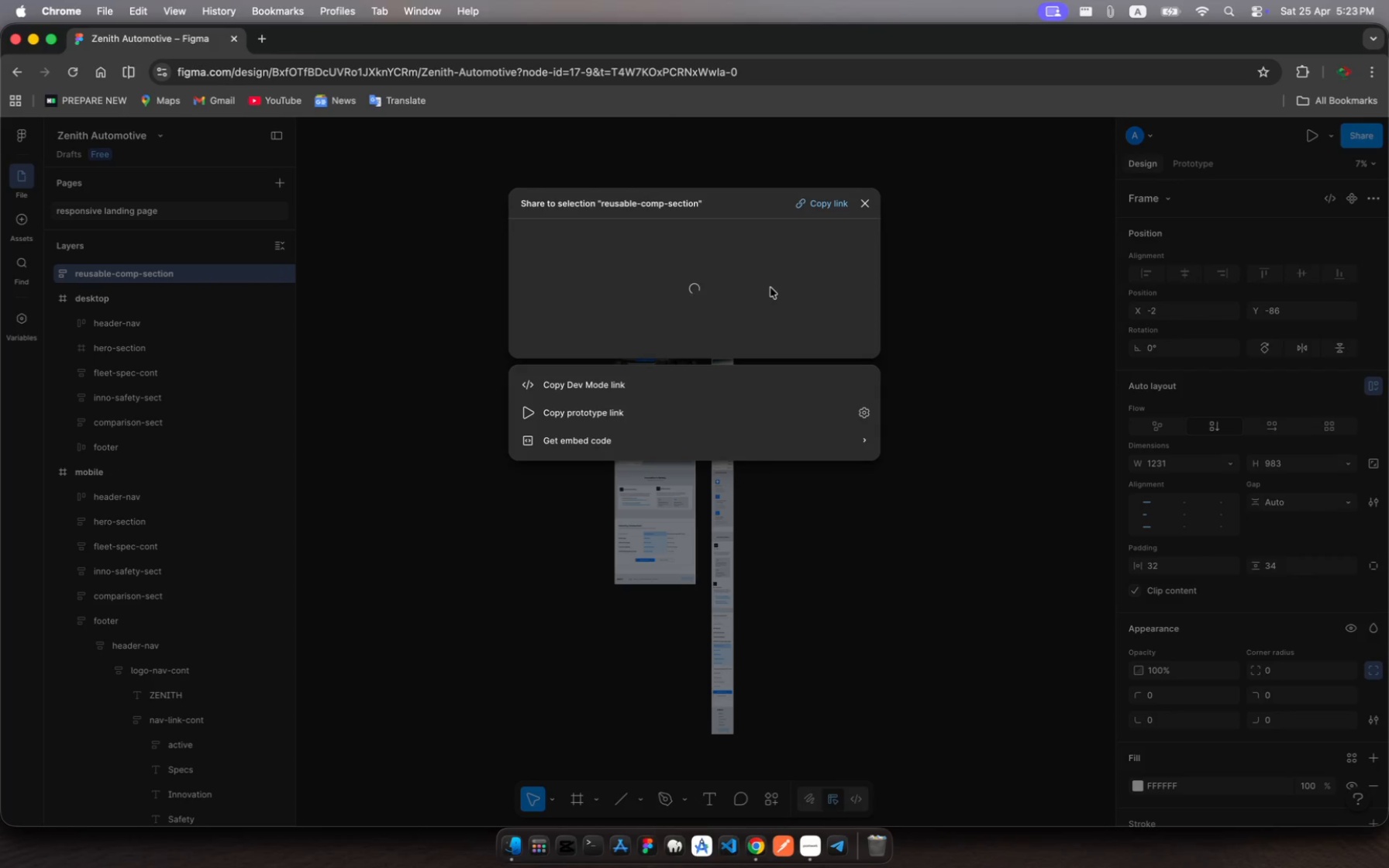 
left_click([770, 288])
 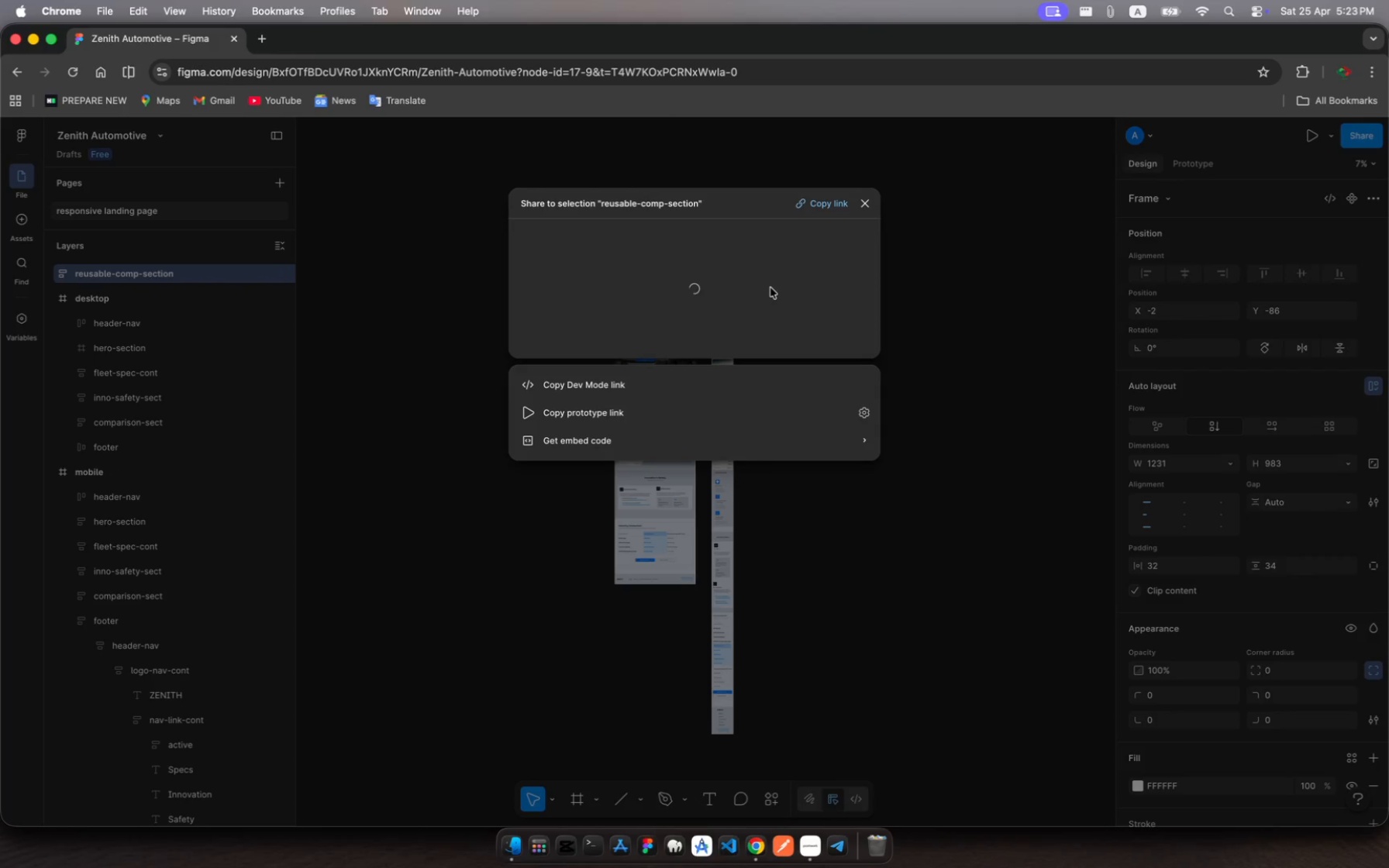 
left_click([770, 288])
 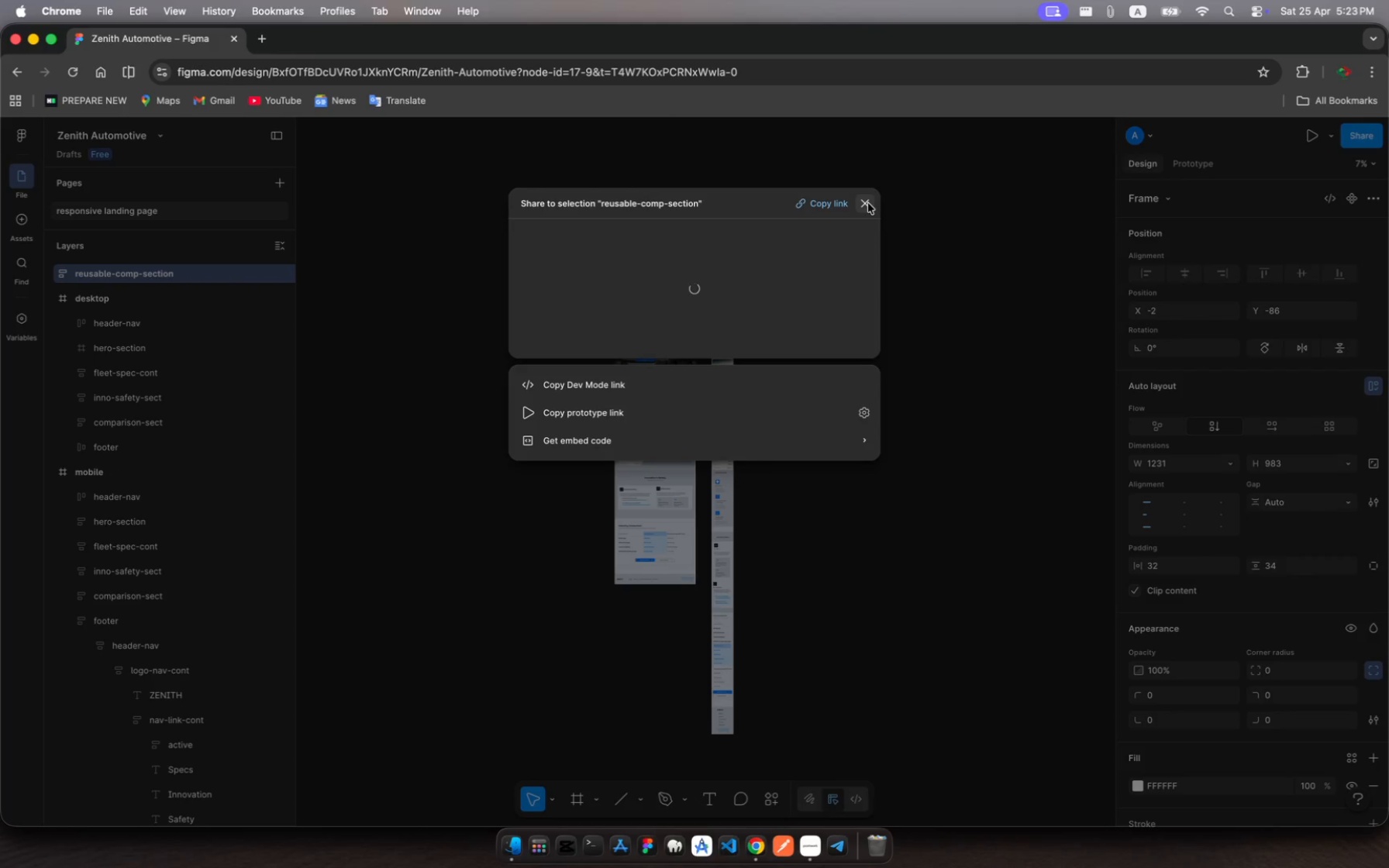 
left_click([933, 203])
 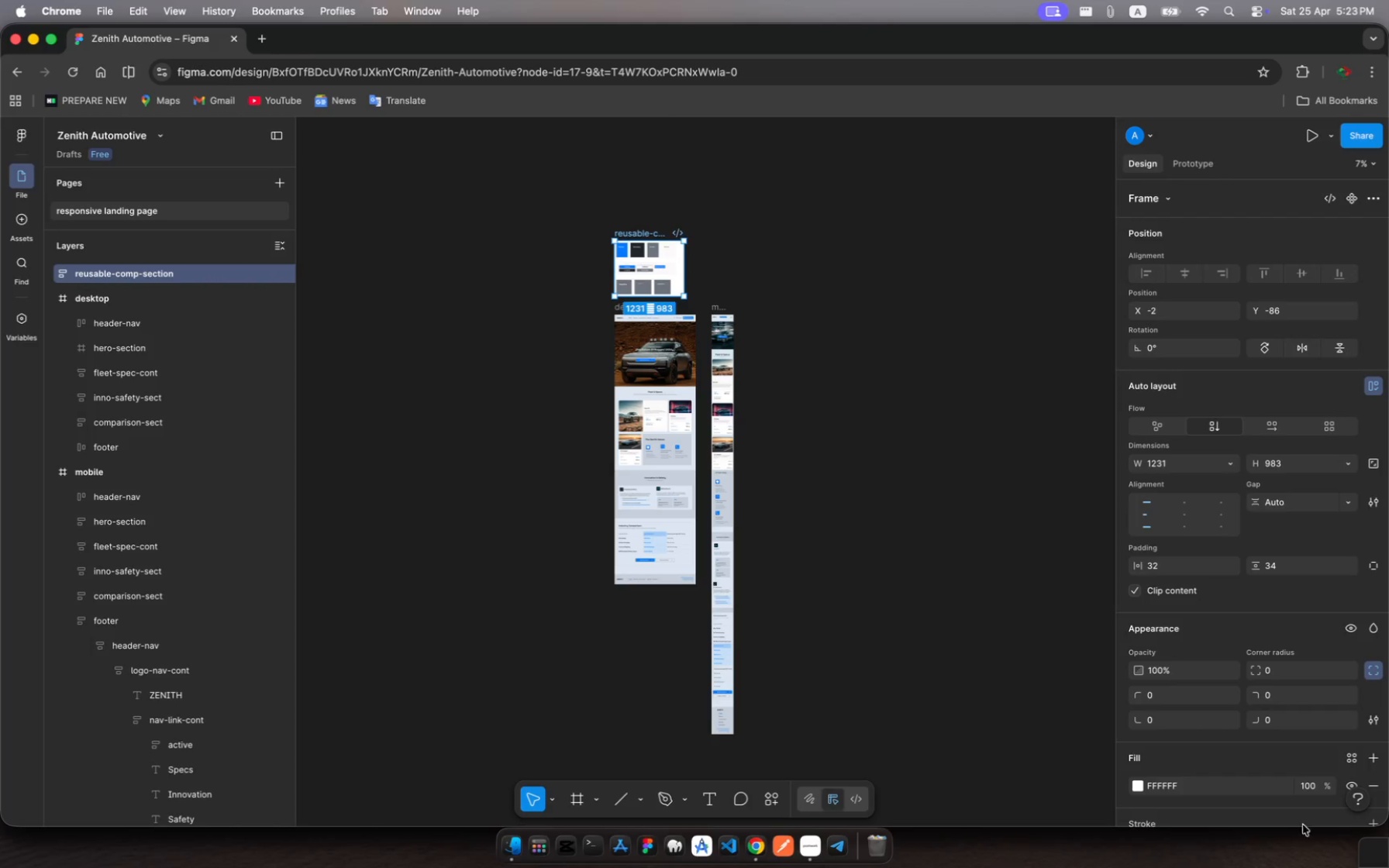 
left_click([911, 529])
 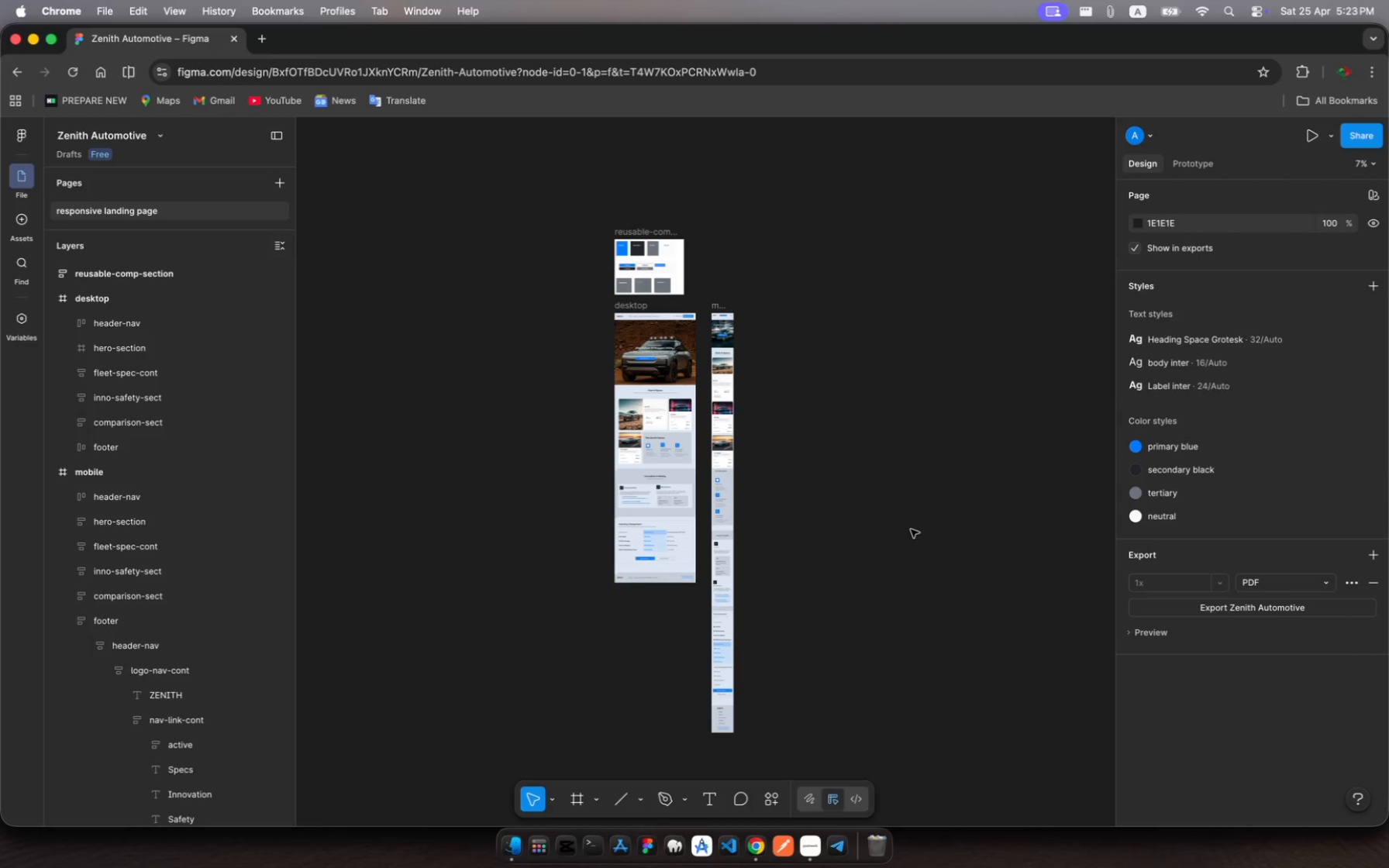 
scroll: coordinate [911, 529], scroll_direction: down, amount: 38.0
 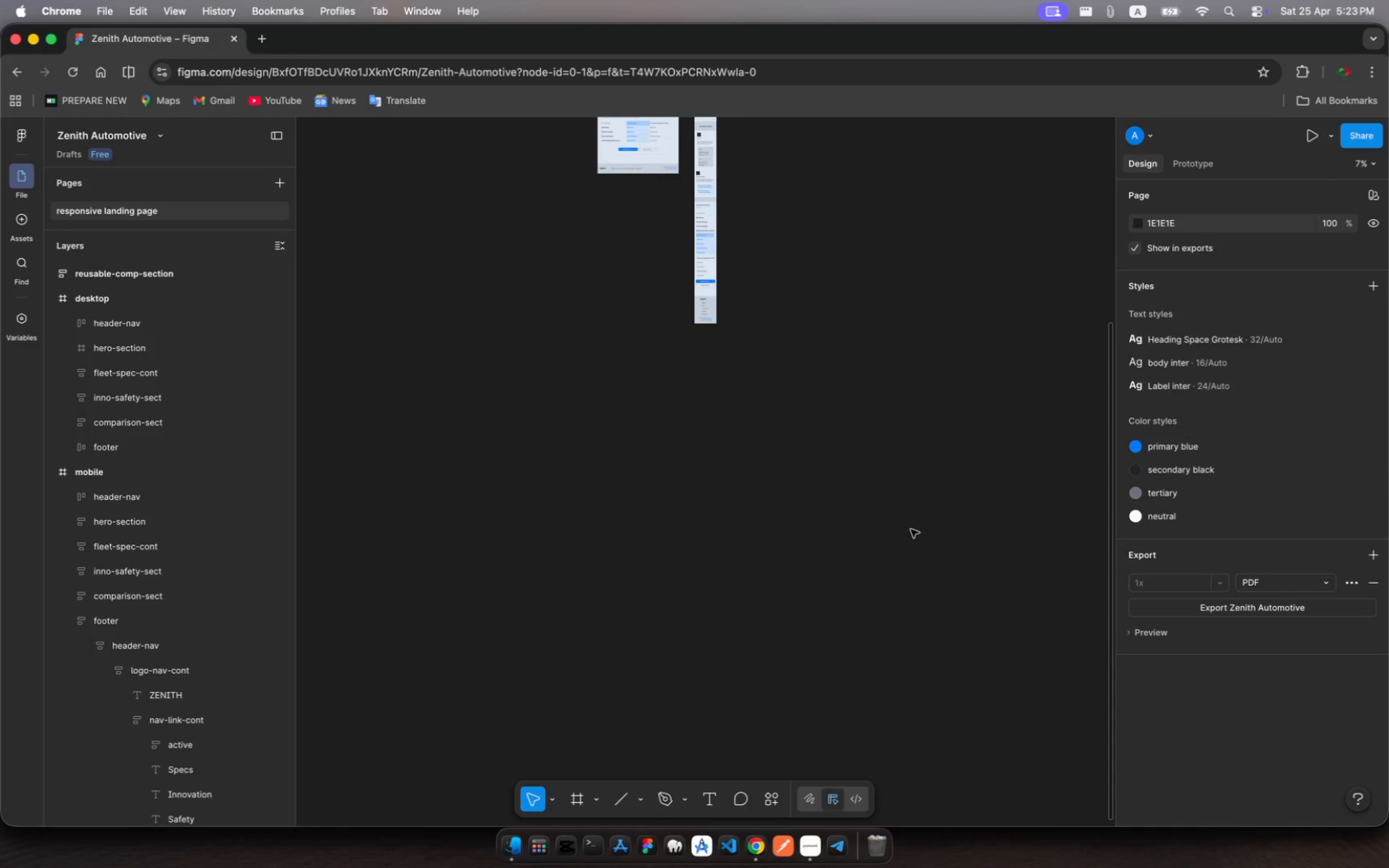 
scroll: coordinate [911, 529], scroll_direction: up, amount: 12.0
 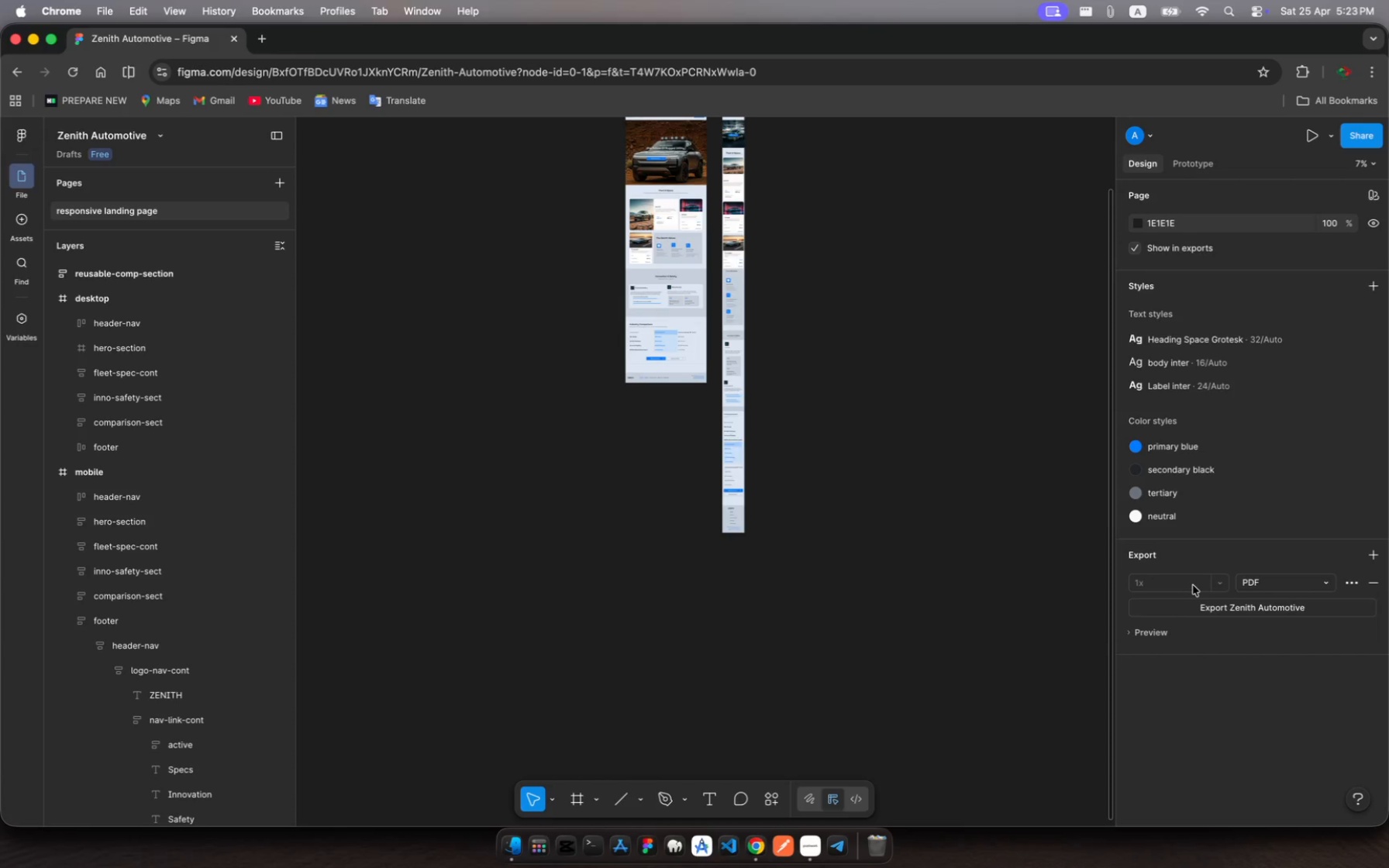 
mouse_move([1263, 601])
 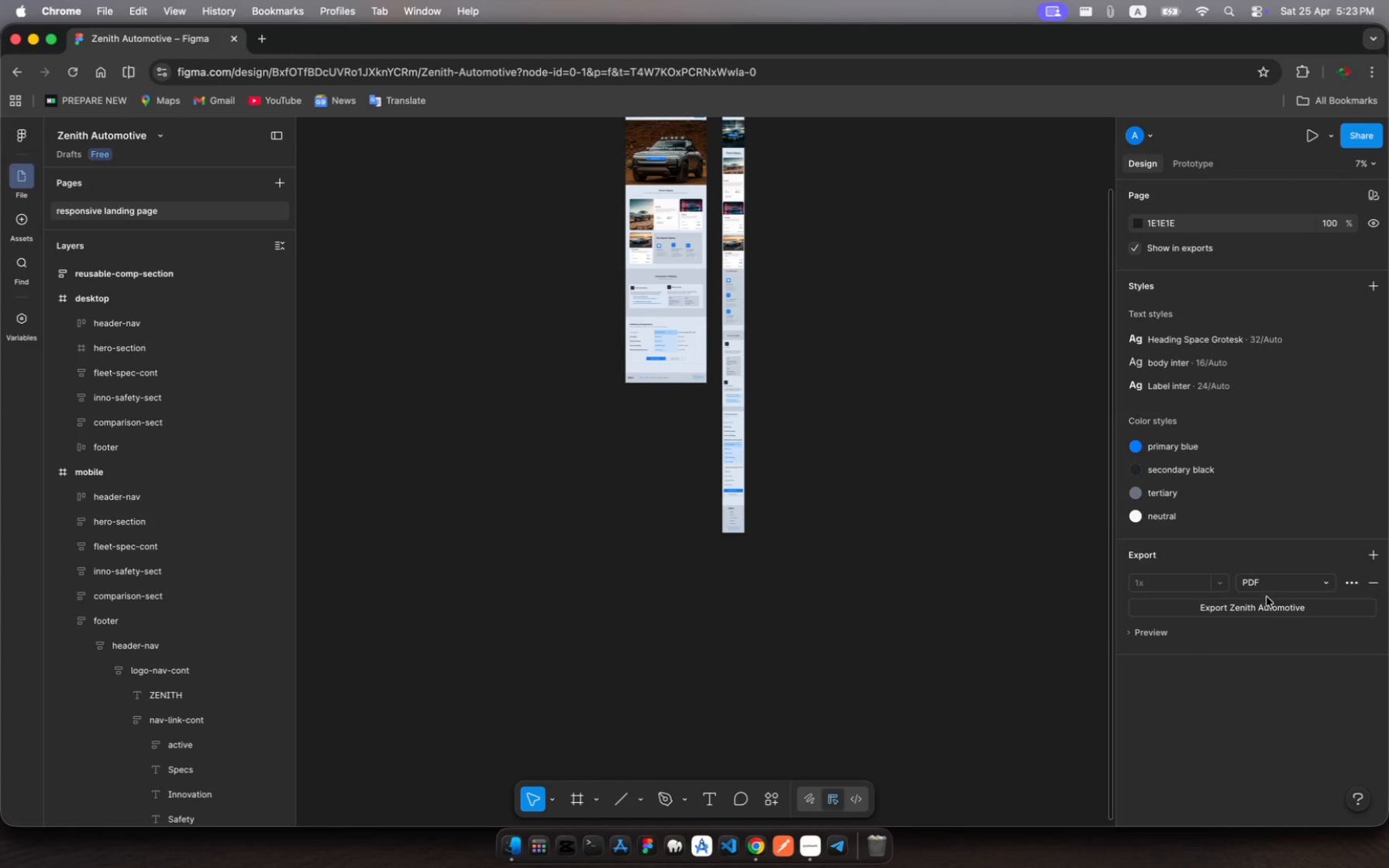 
left_click([1270, 609])
 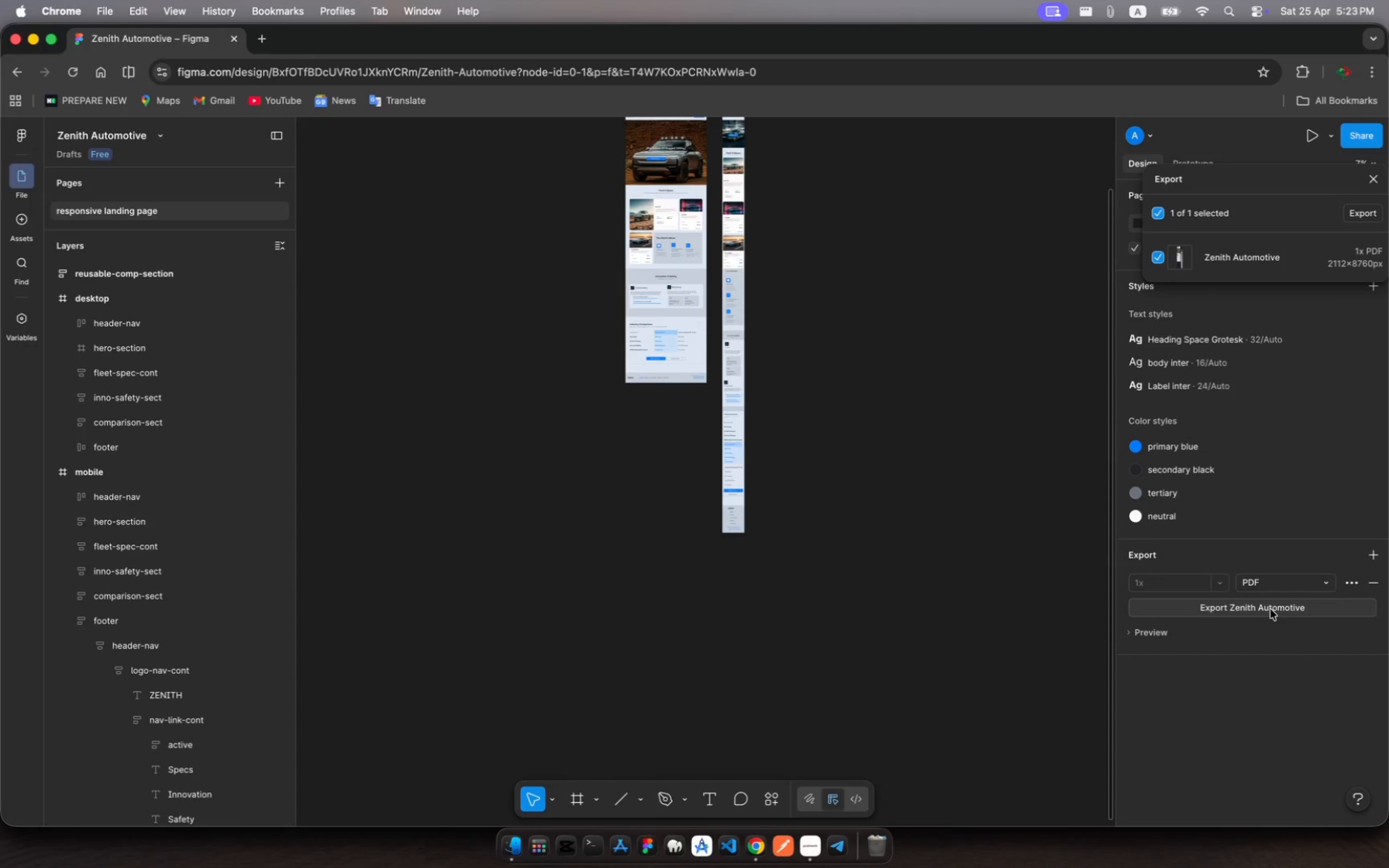 
wait(5.9)
 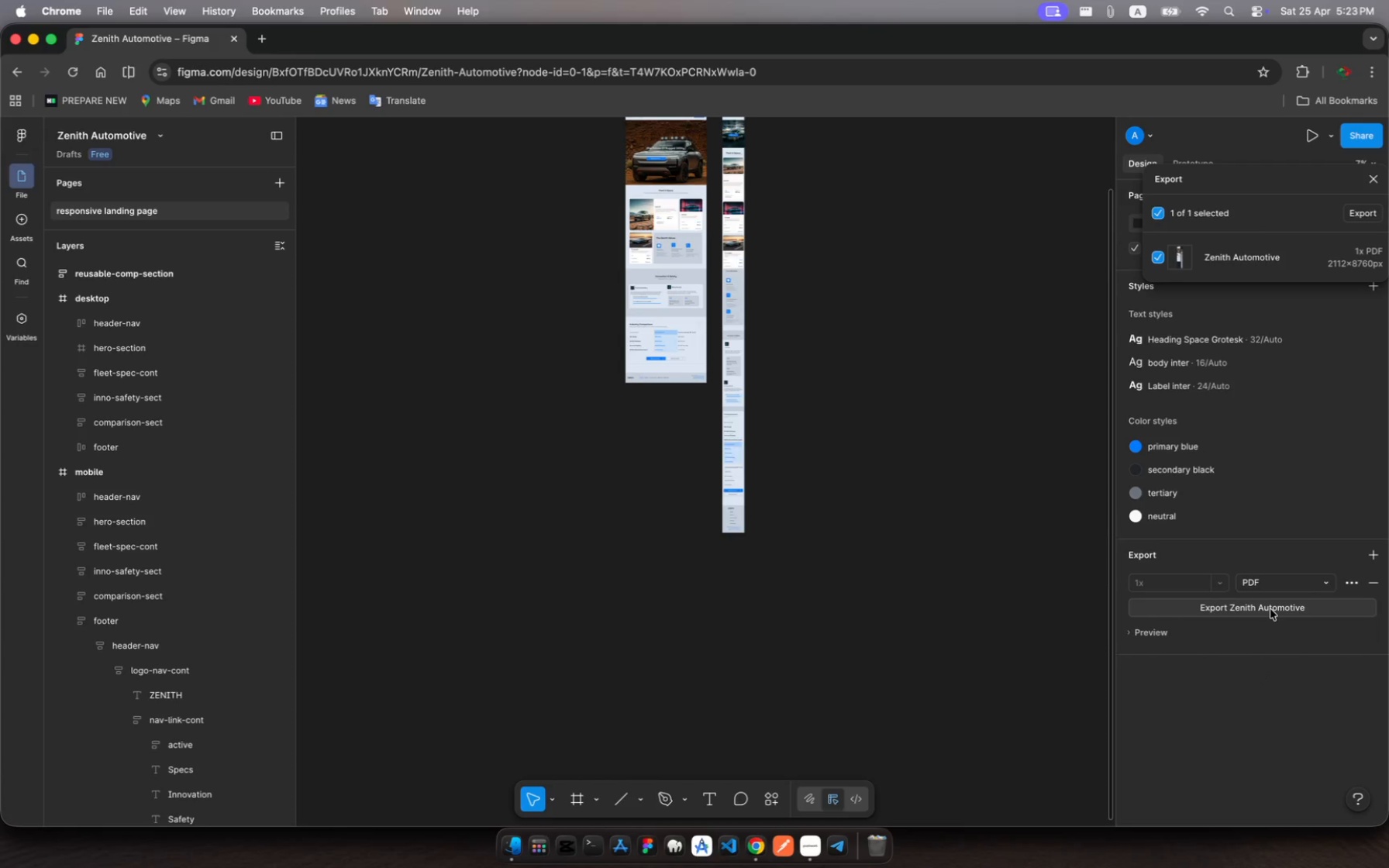 
scroll: coordinate [901, 307], scroll_direction: up, amount: 21.0
 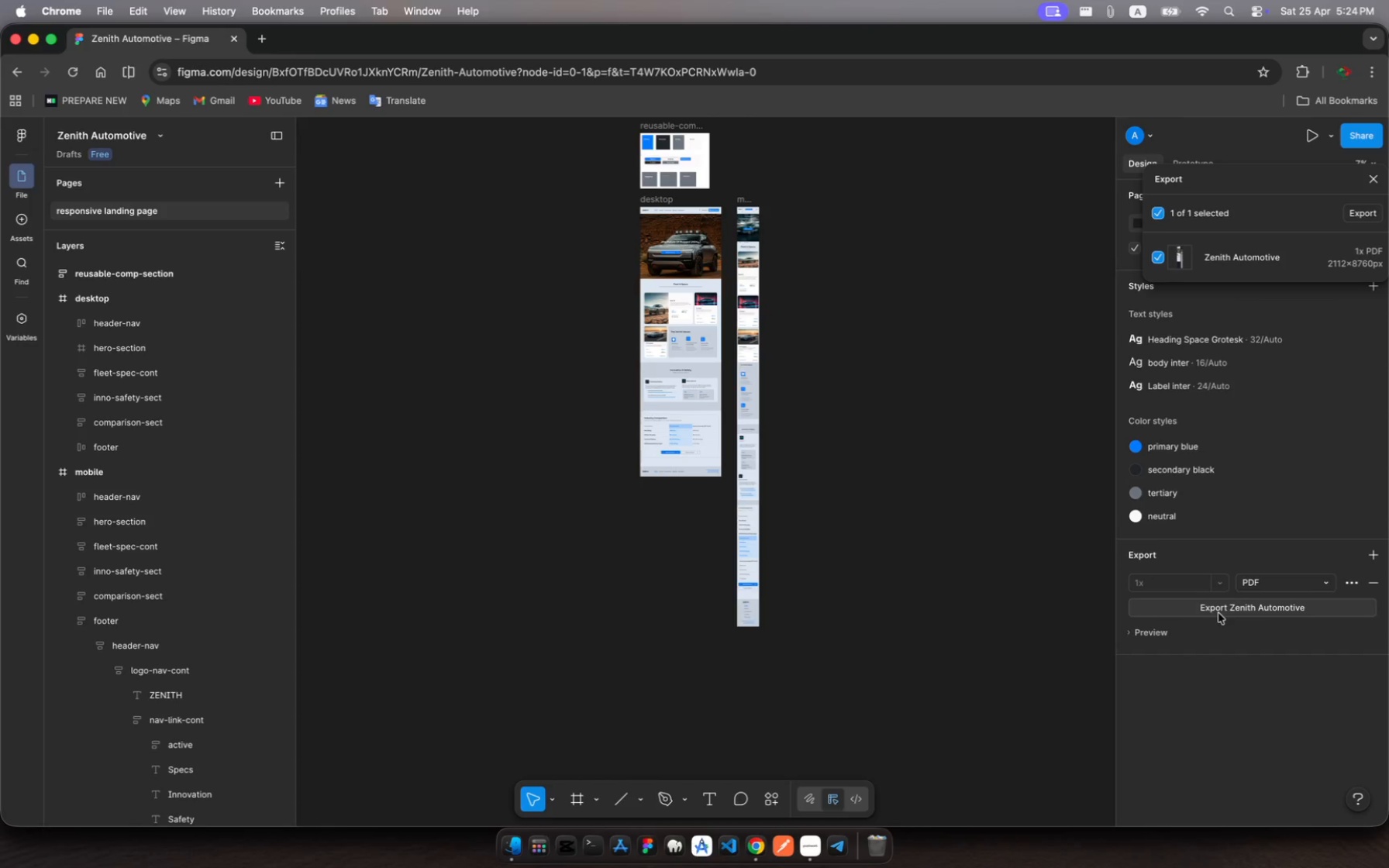 
wait(5.11)
 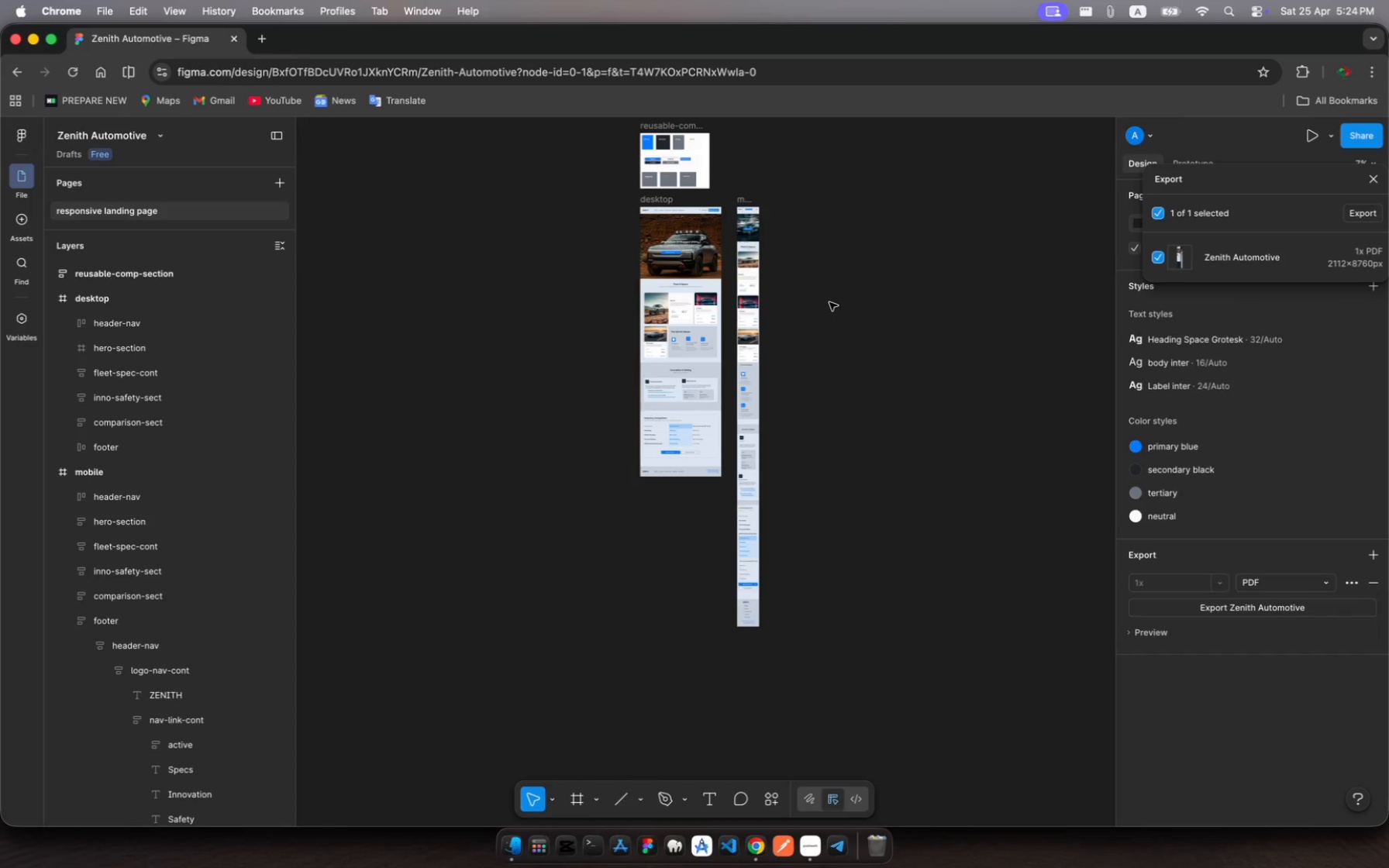 
left_click([1218, 613])
 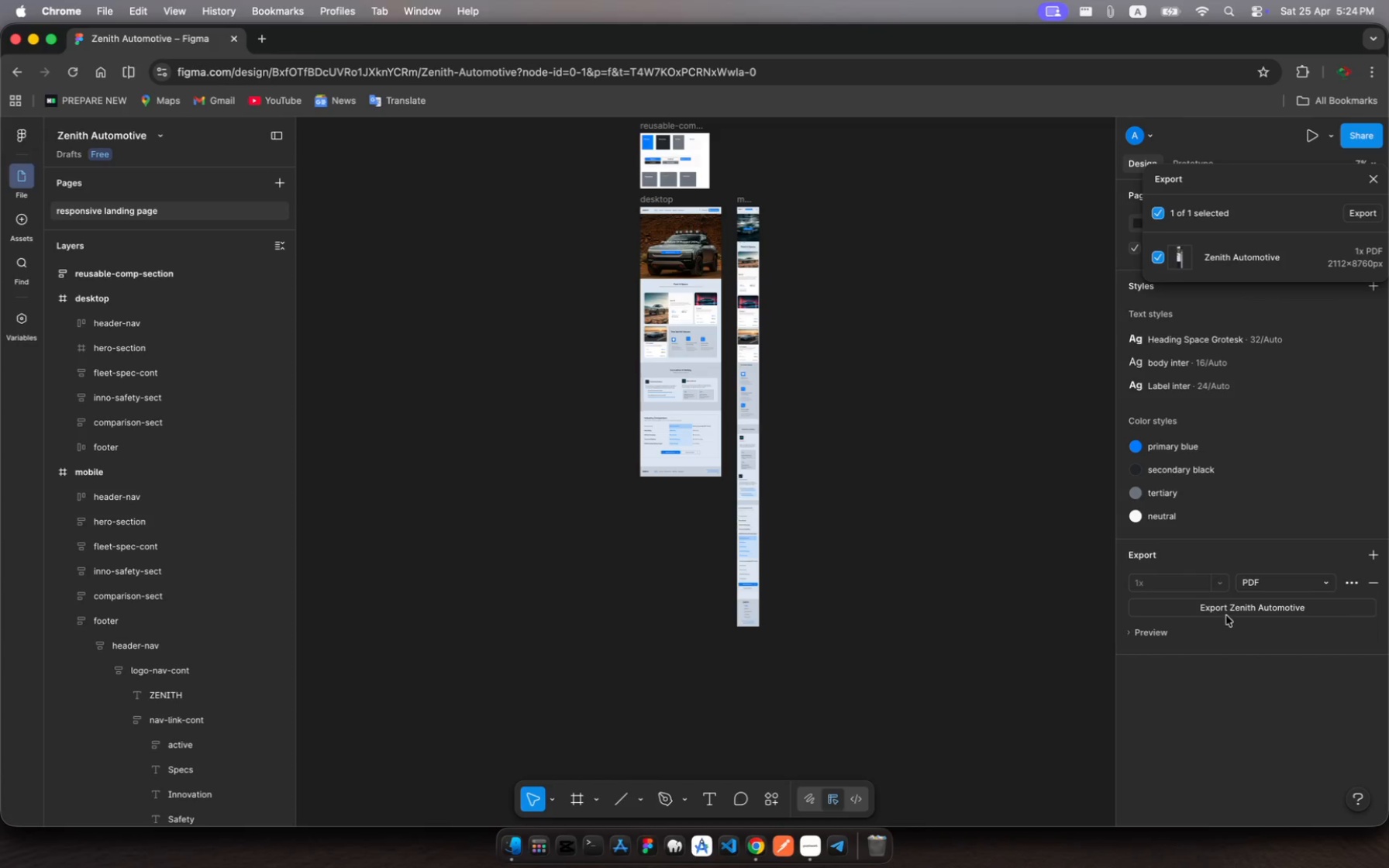 
left_click([1226, 607])
 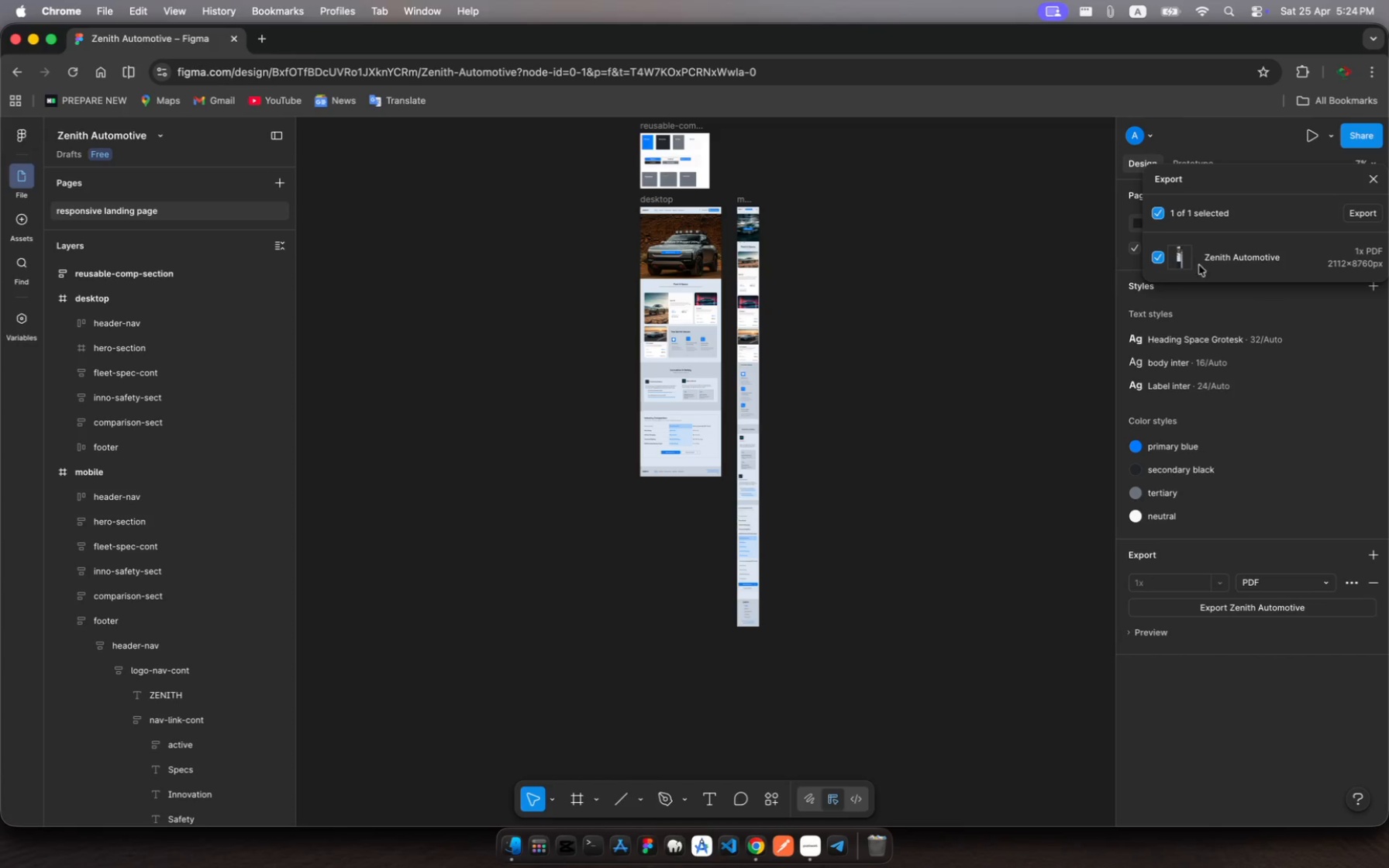 
wait(8.41)
 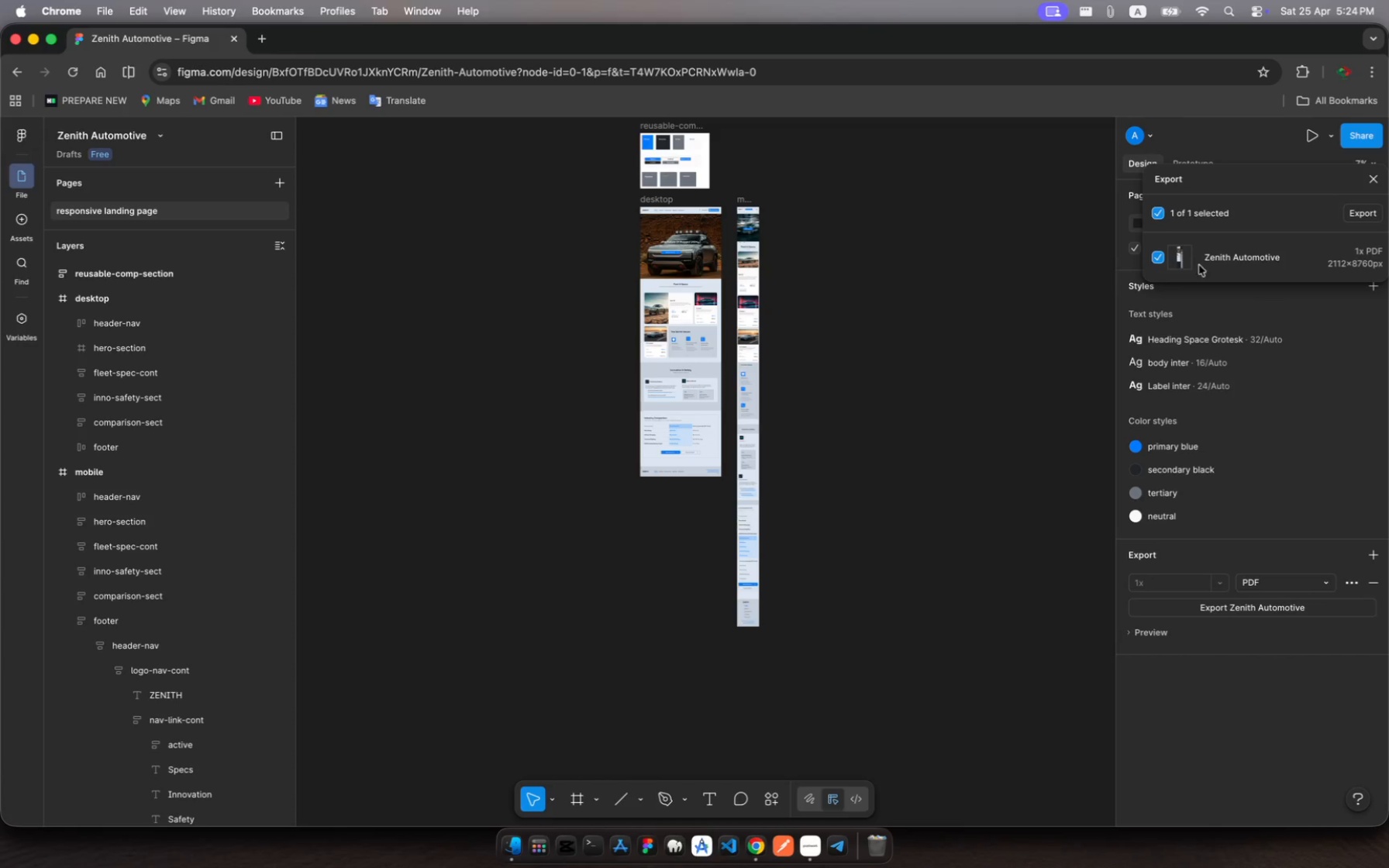 
left_click([1365, 214])
 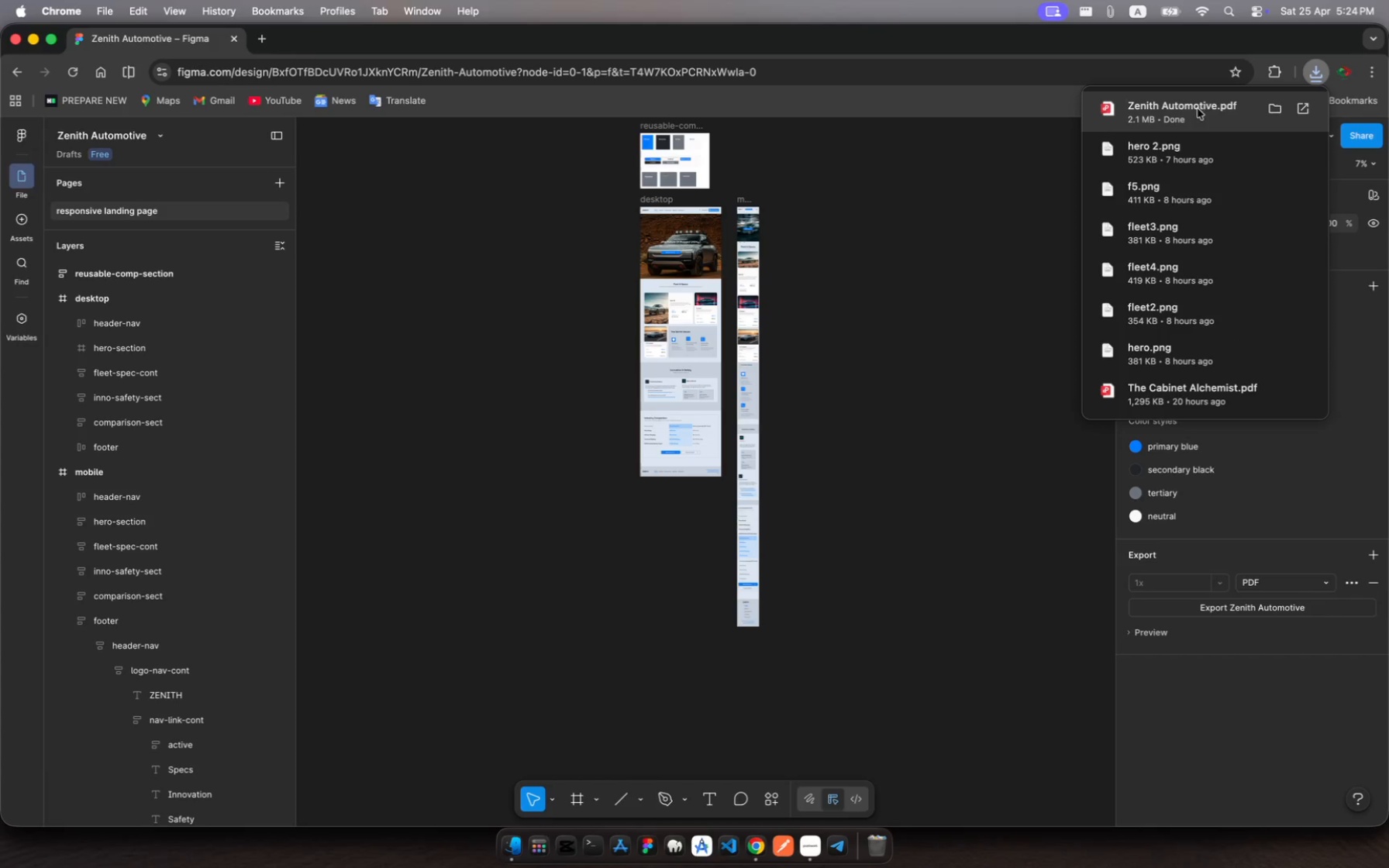 
wait(7.55)
 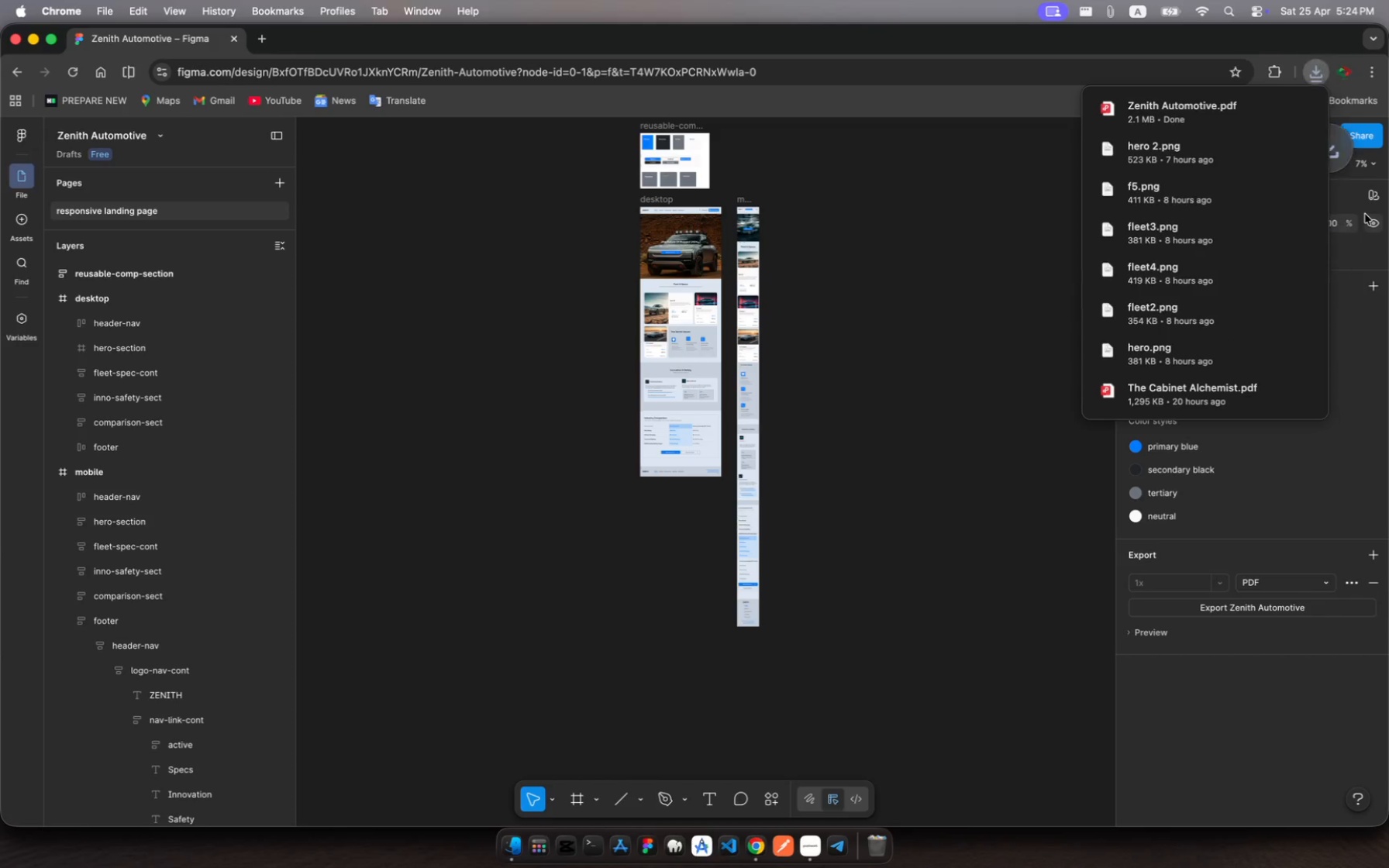 
left_click([969, 196])
 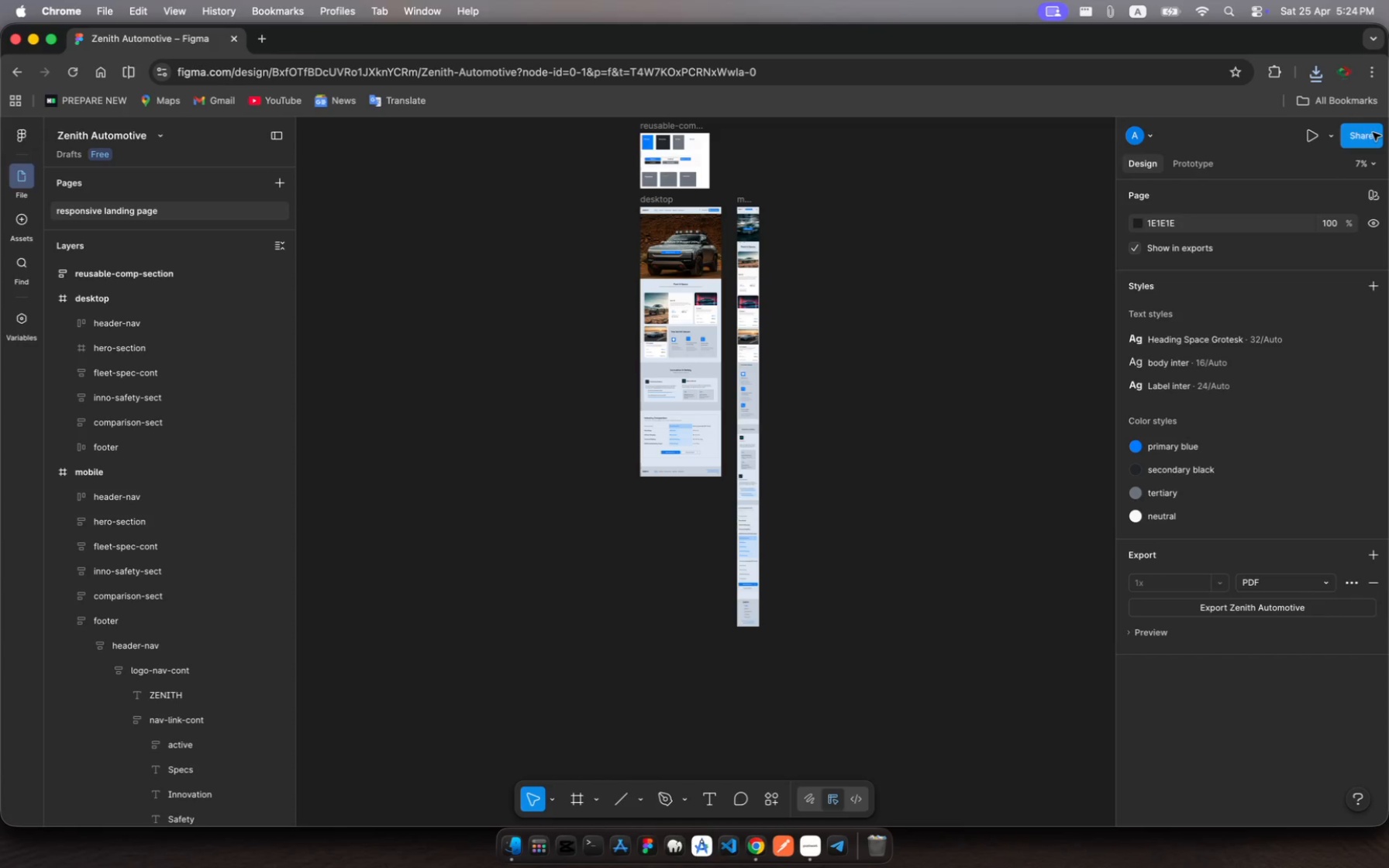 
left_click([1373, 136])
 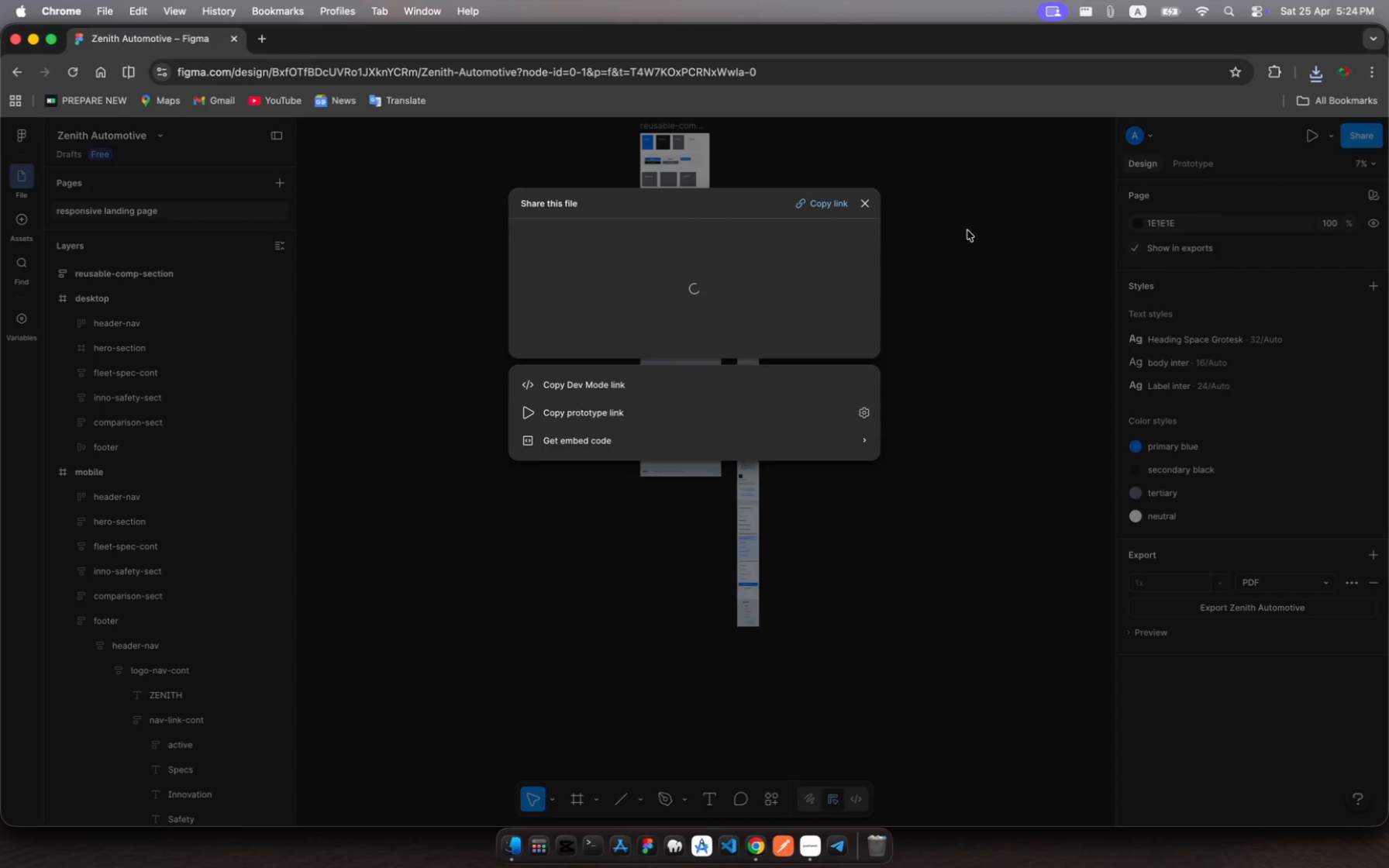 
left_click([990, 225])
 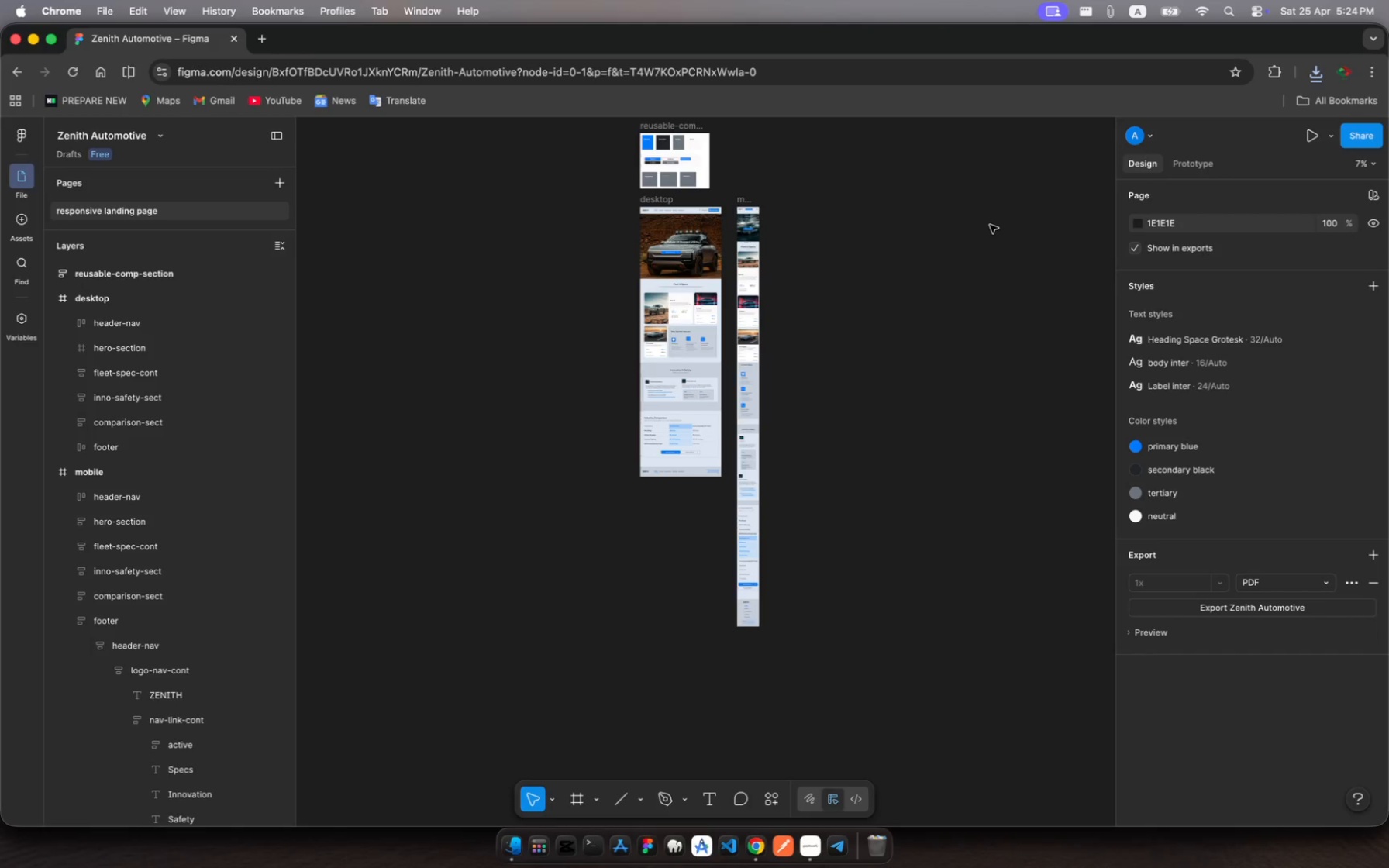 
wait(6.12)
 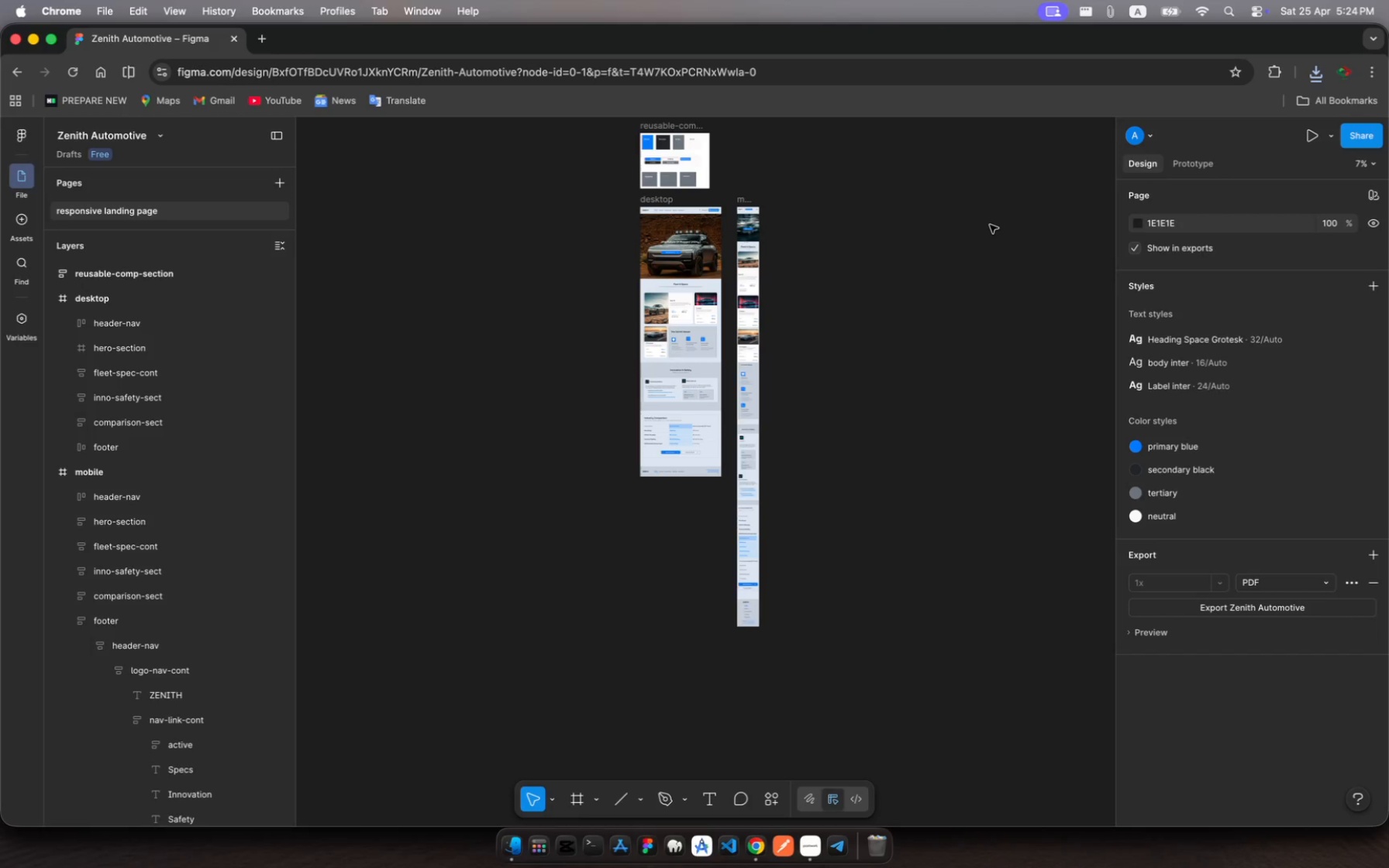 
left_click([807, 855])